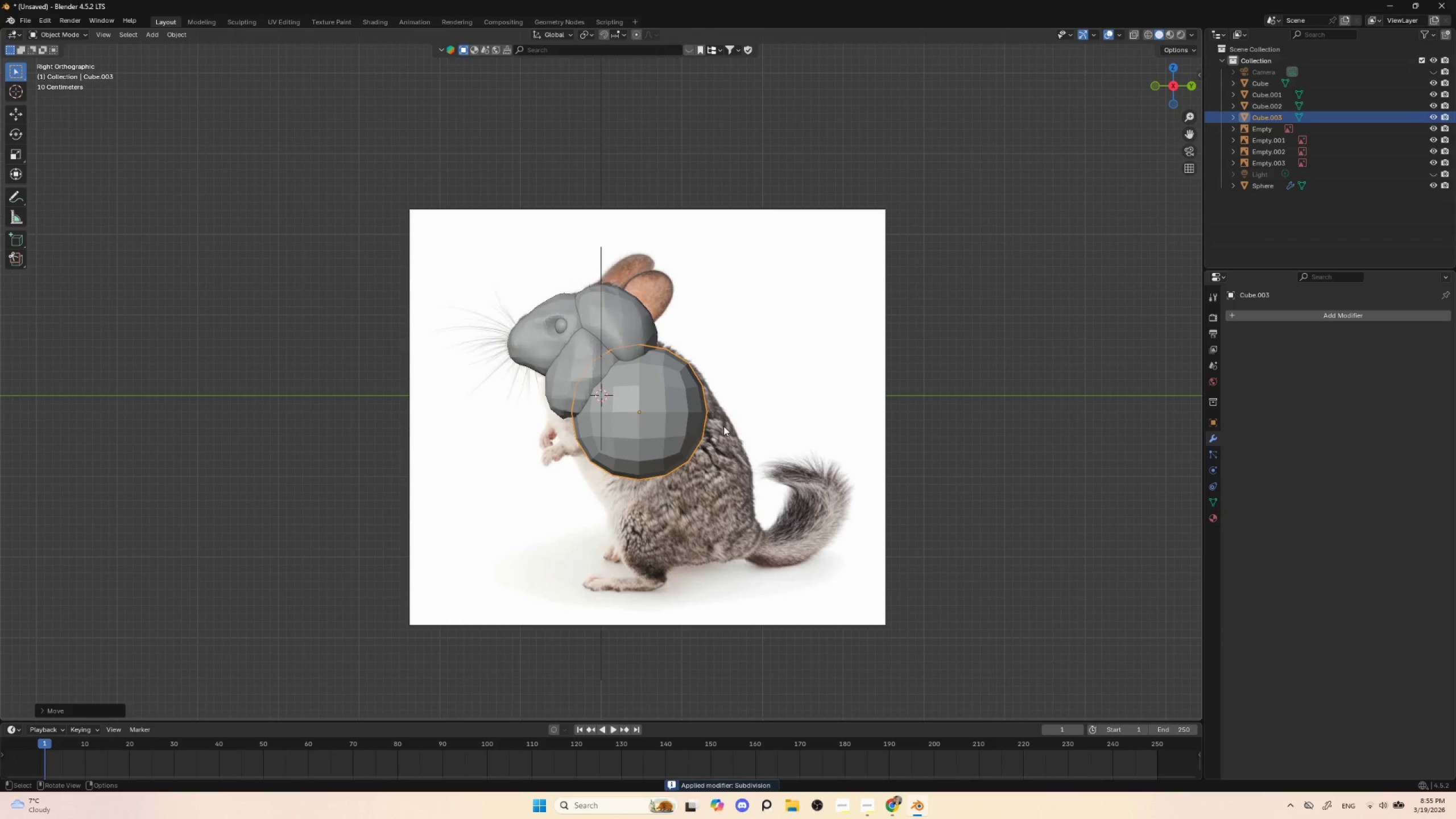 
key(S)
 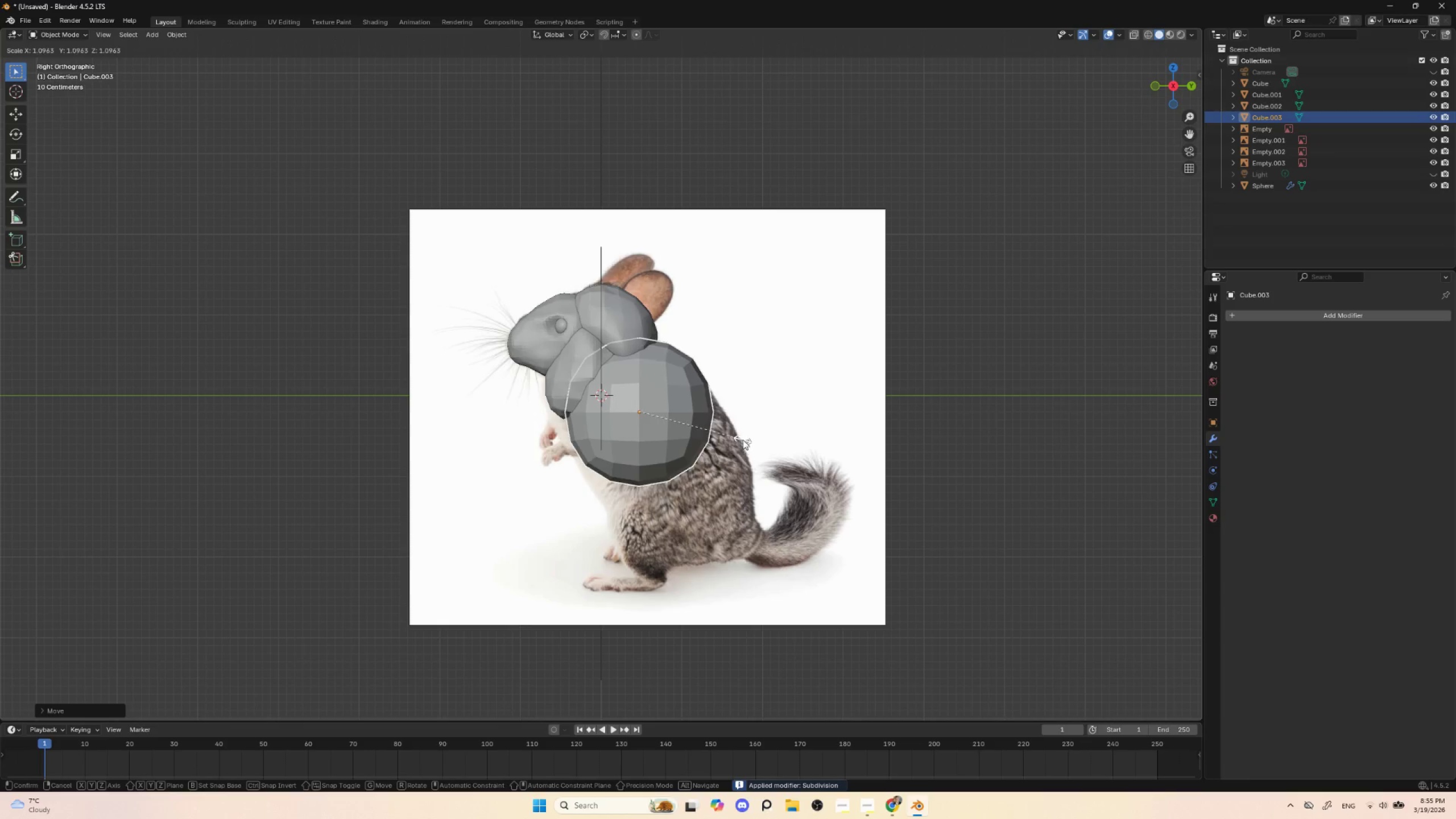 
left_click([743, 439])
 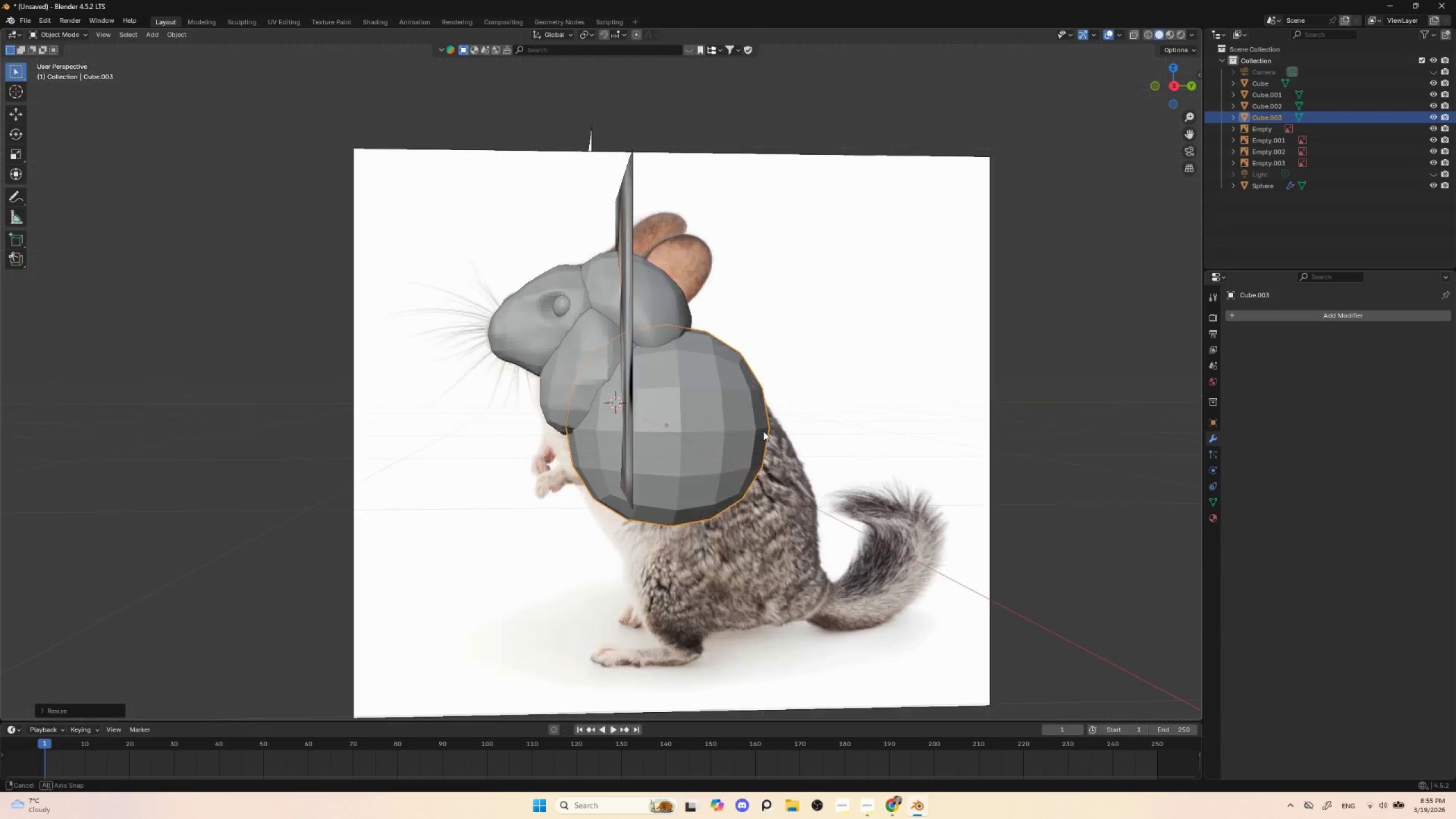 
hold_key(key=AltLeft, duration=0.47)
 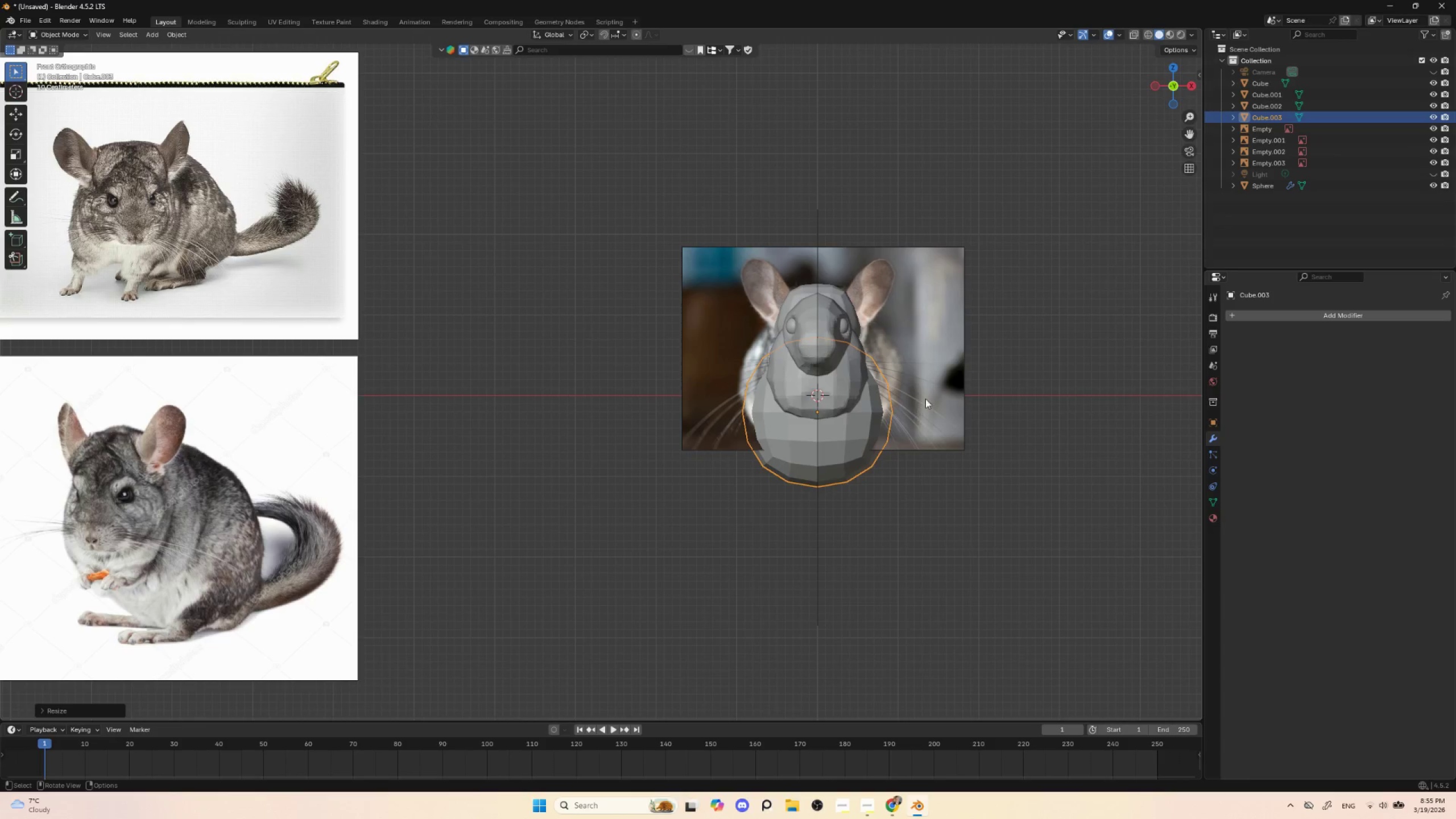 
hold_key(key=ShiftLeft, duration=0.58)
 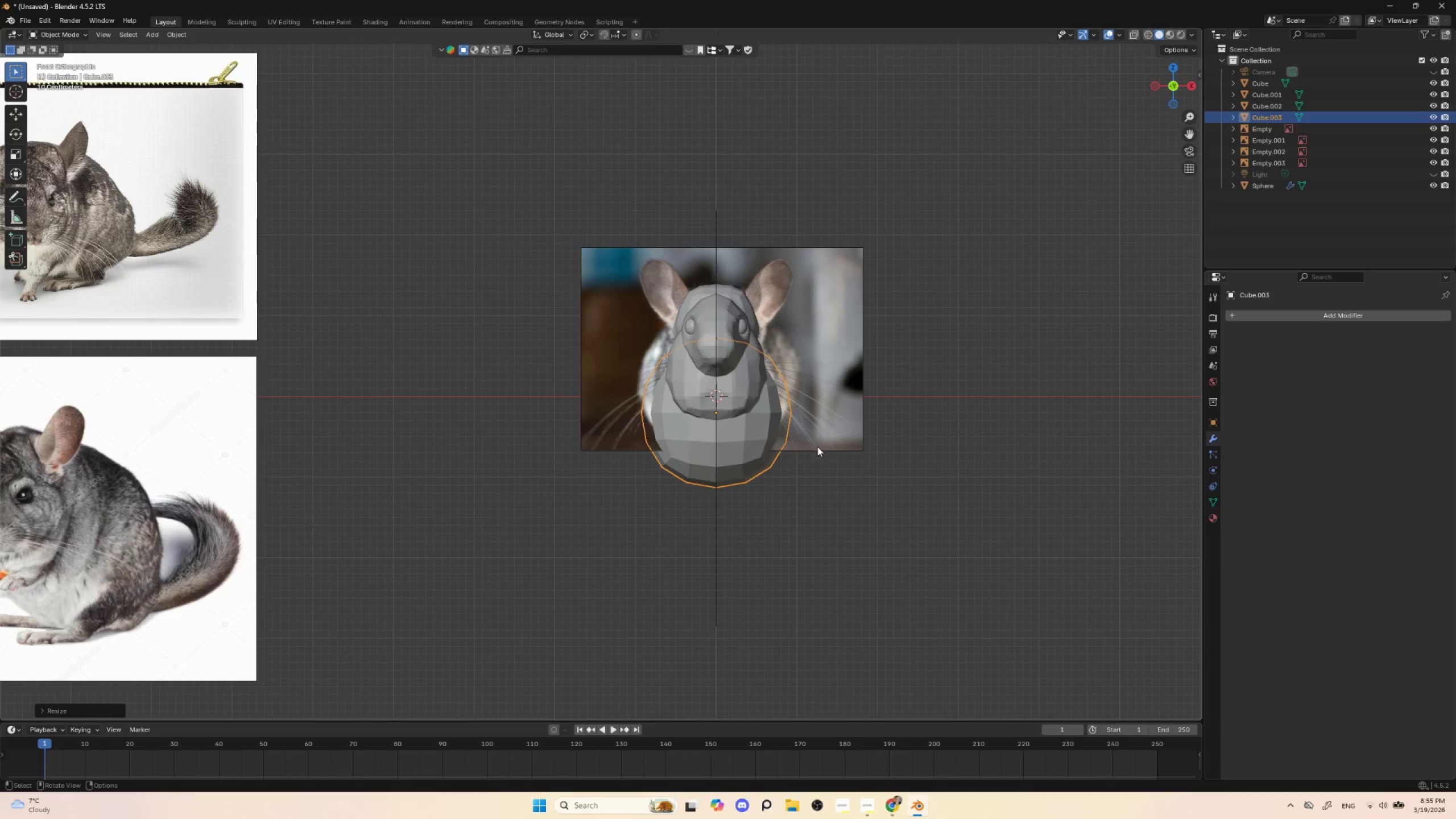 
type(sx)
 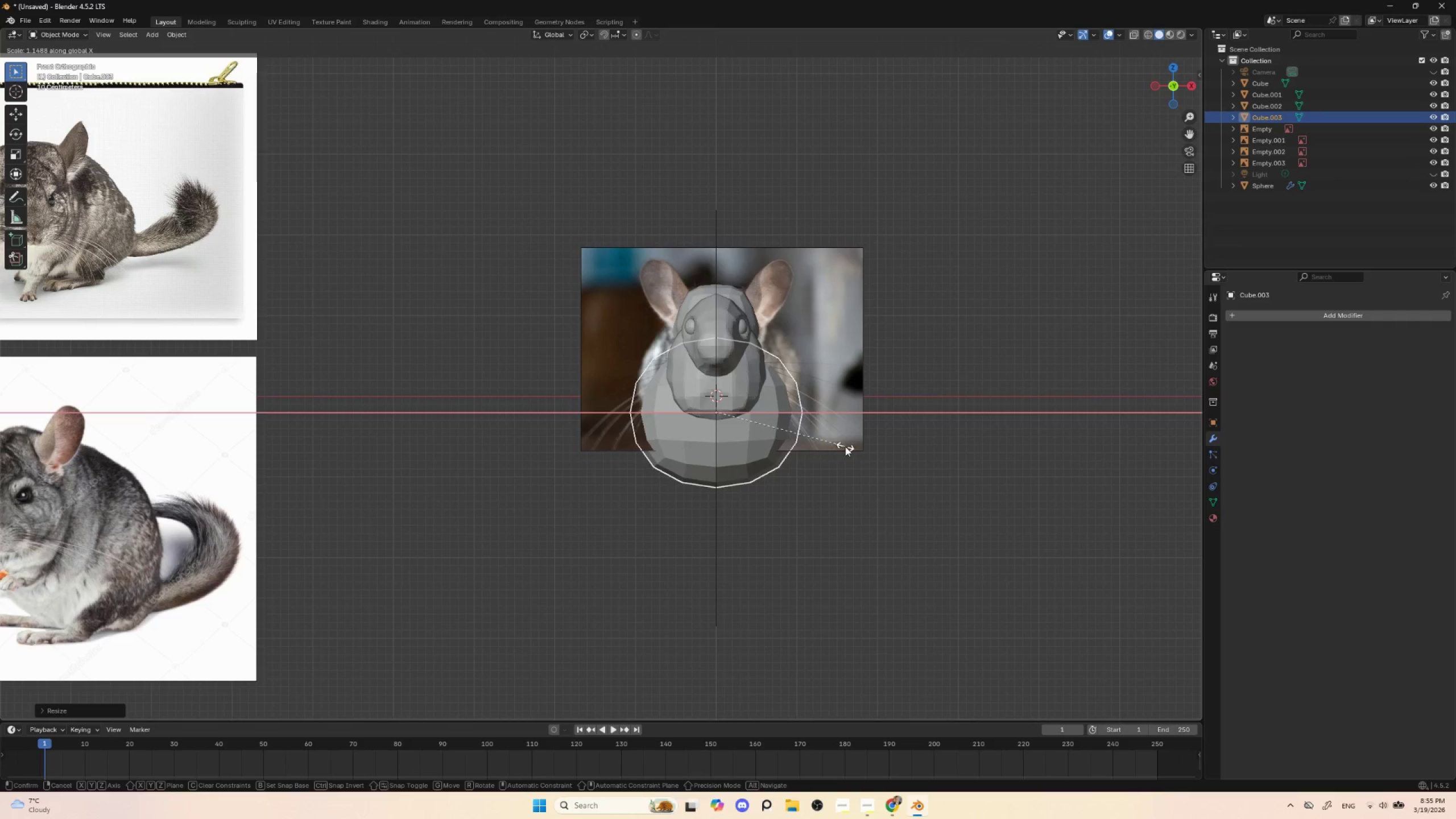 
left_click([850, 446])
 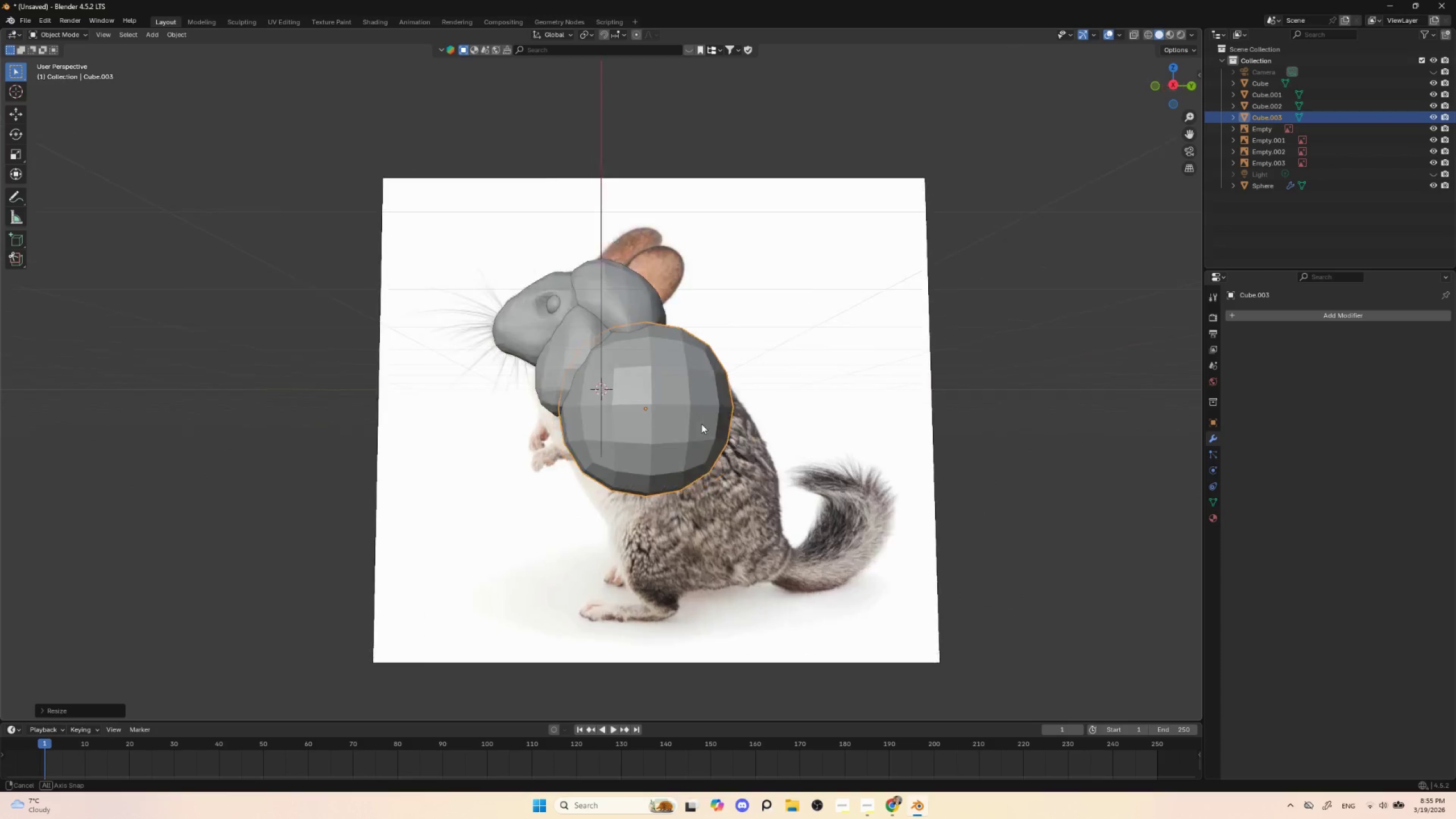 
hold_key(key=AltLeft, duration=0.59)
 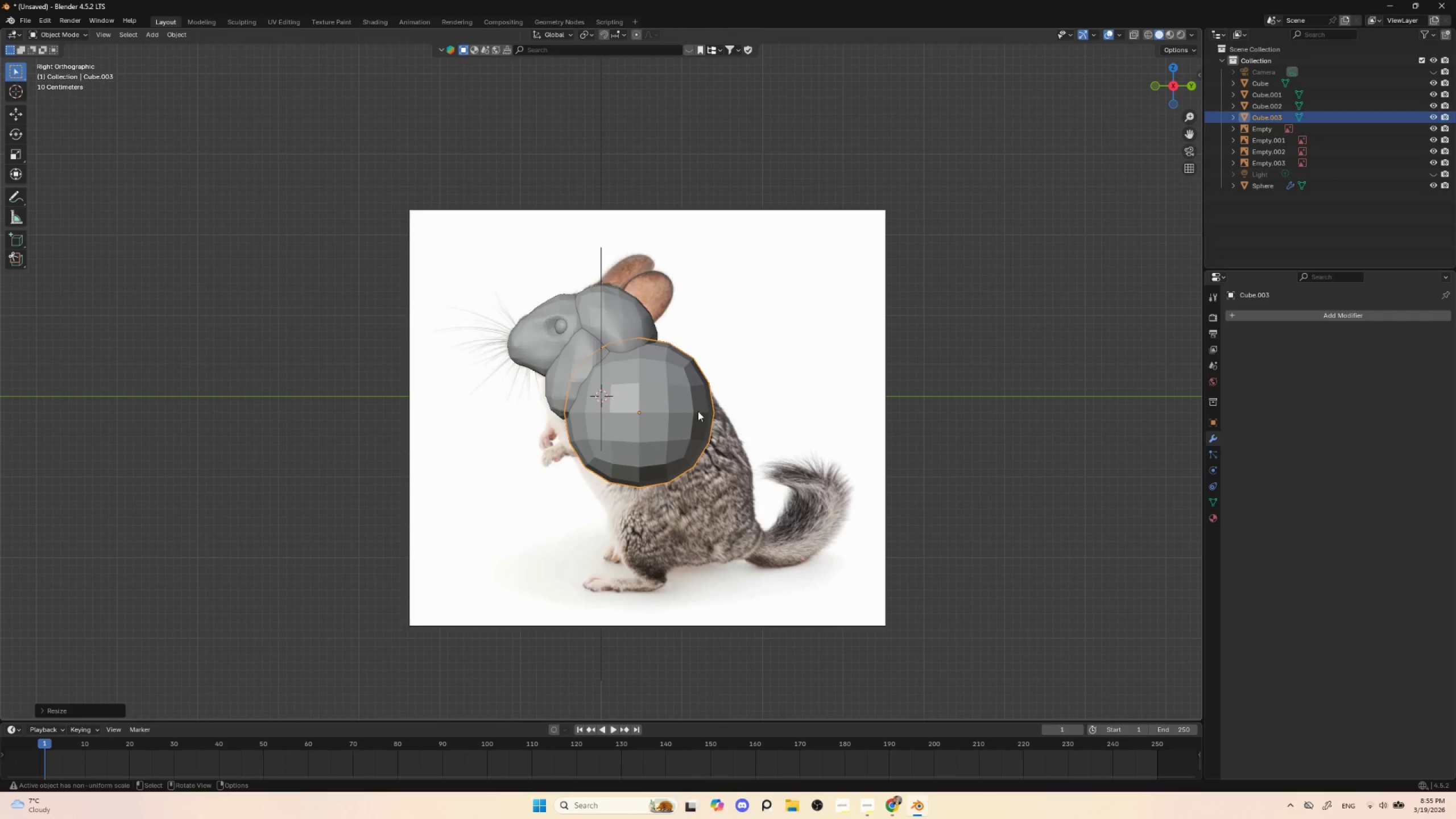 
wait(5.64)
 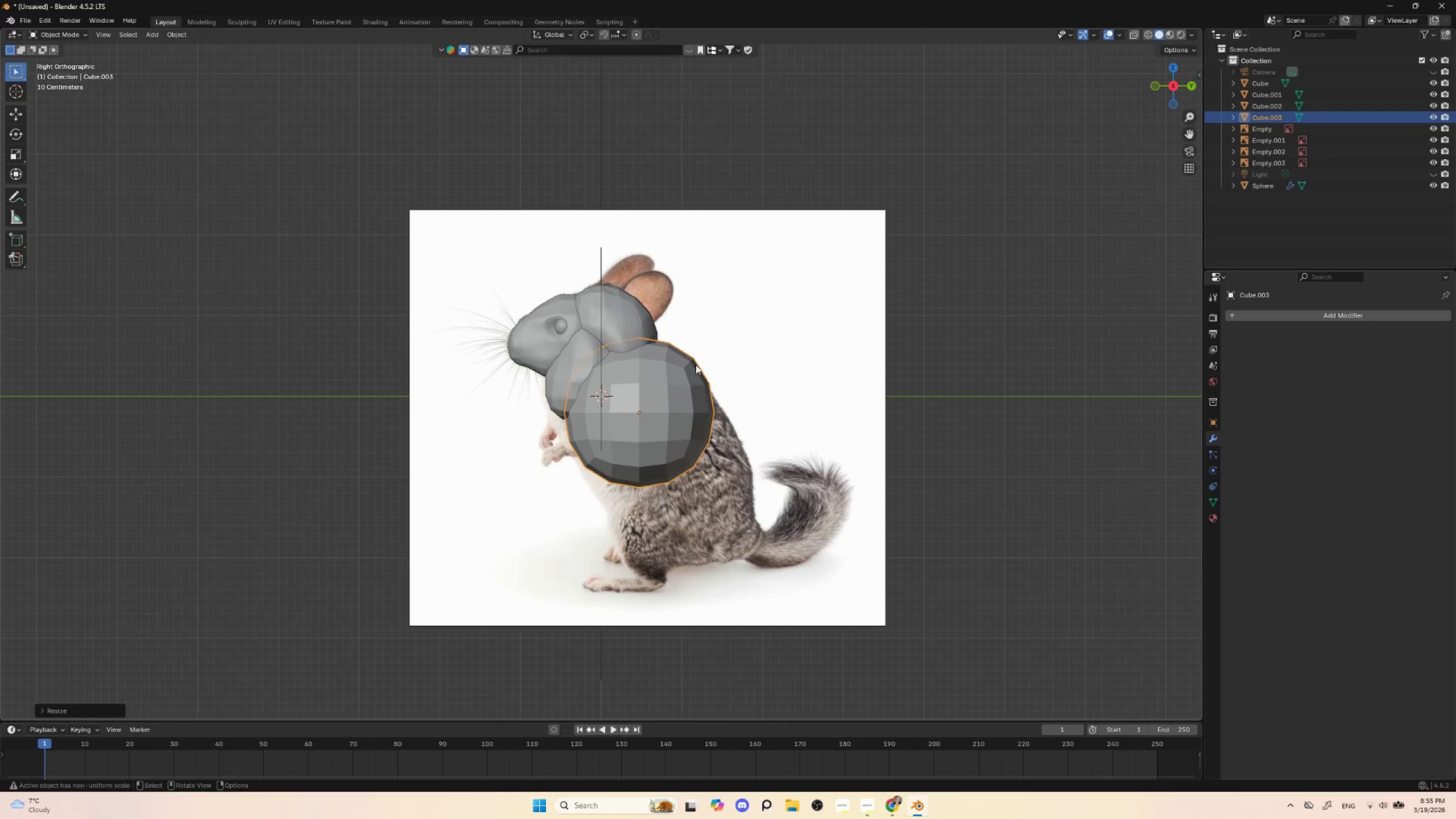 
key(S)
 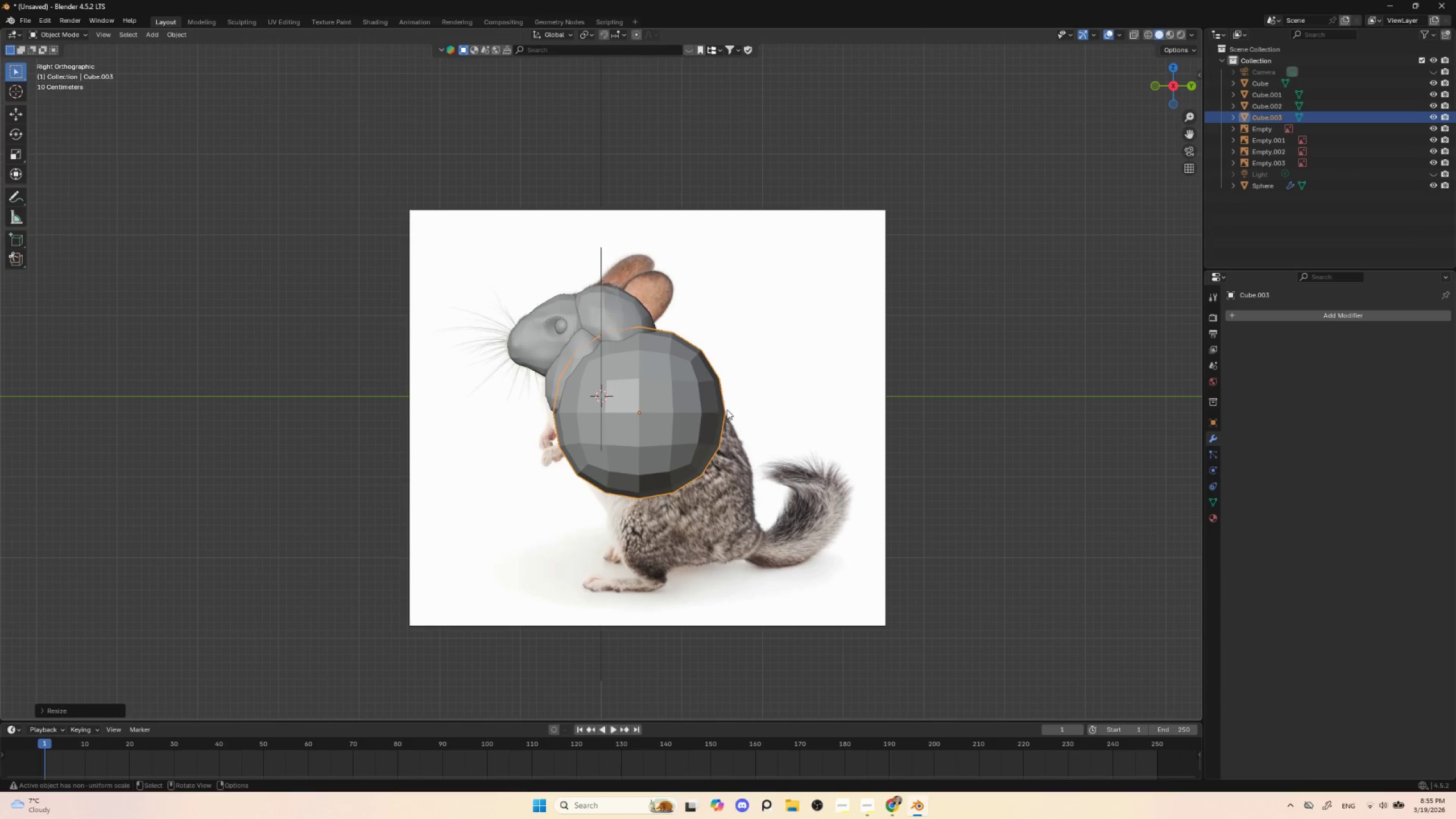 
key(G)
 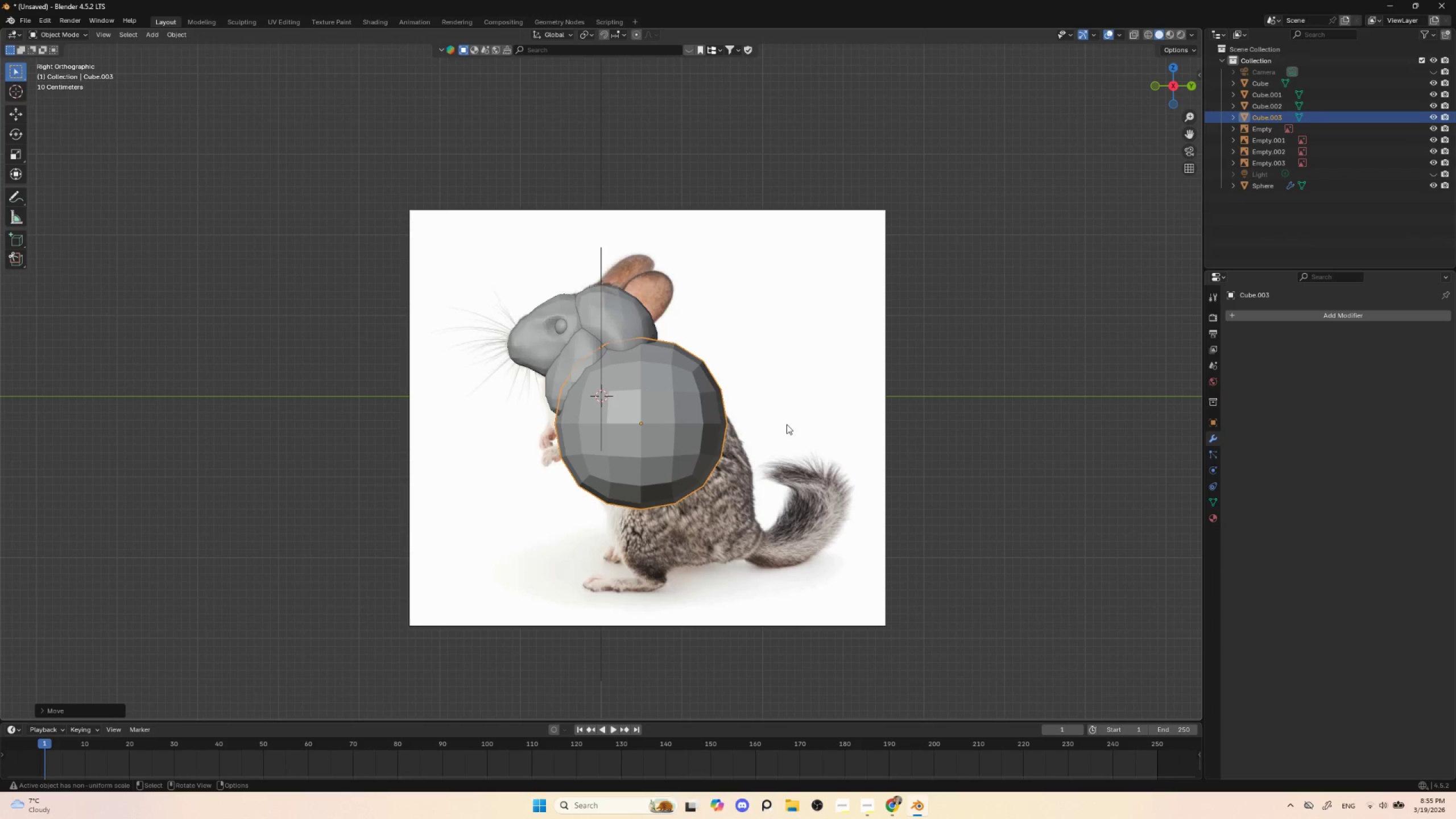 
key(S)
 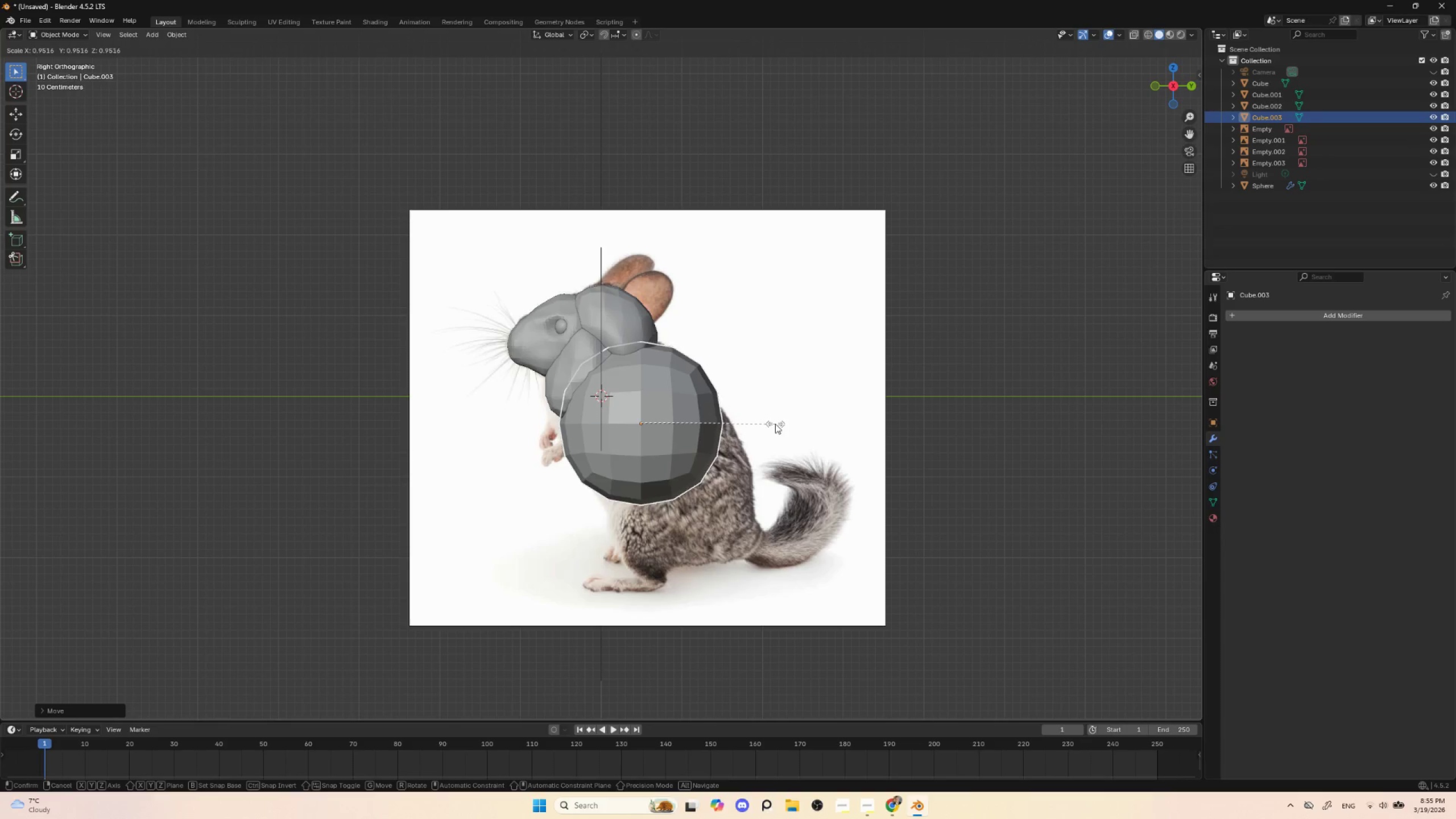 
left_click([775, 424])
 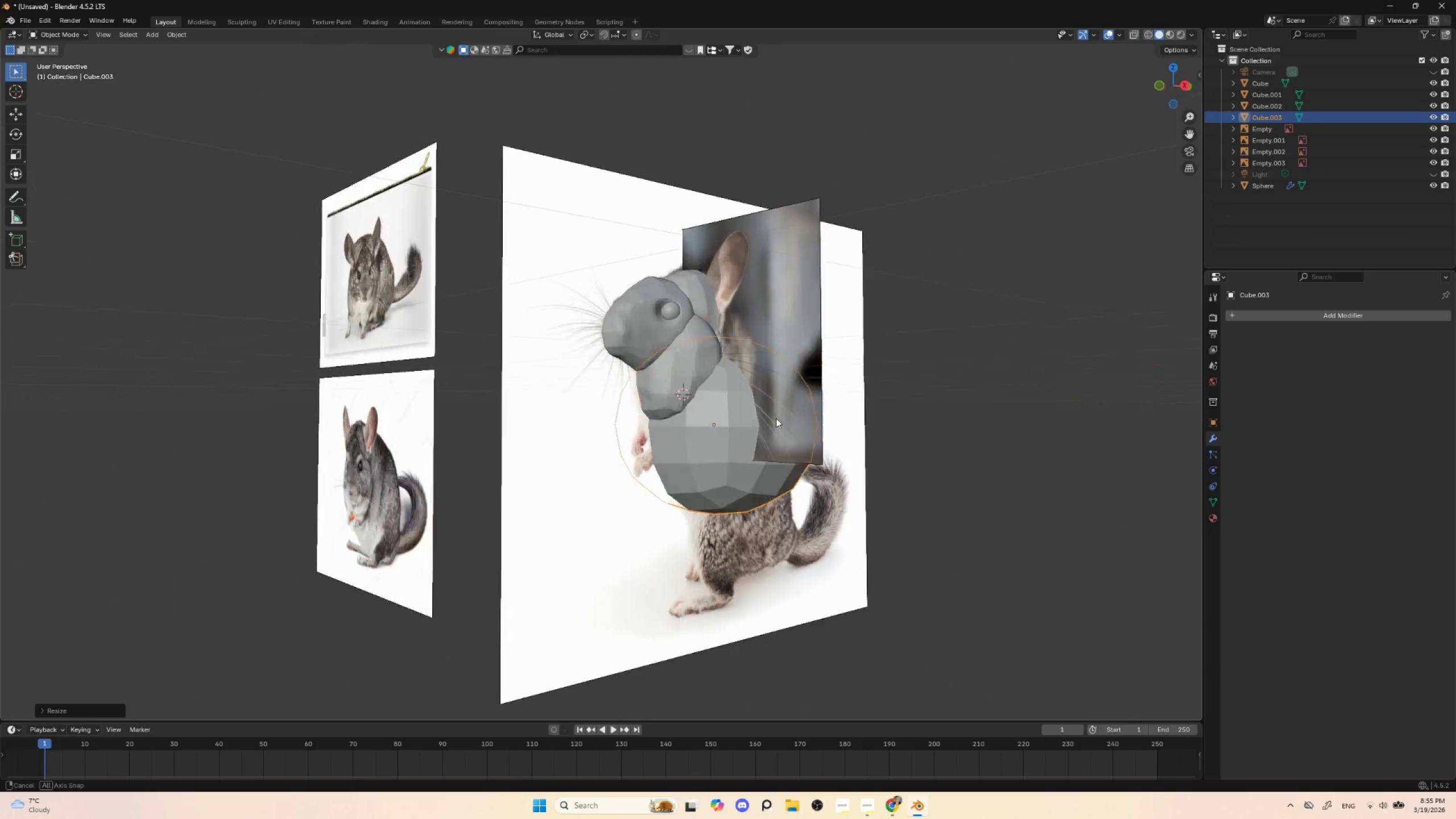 
hold_key(key=AltLeft, duration=0.48)
 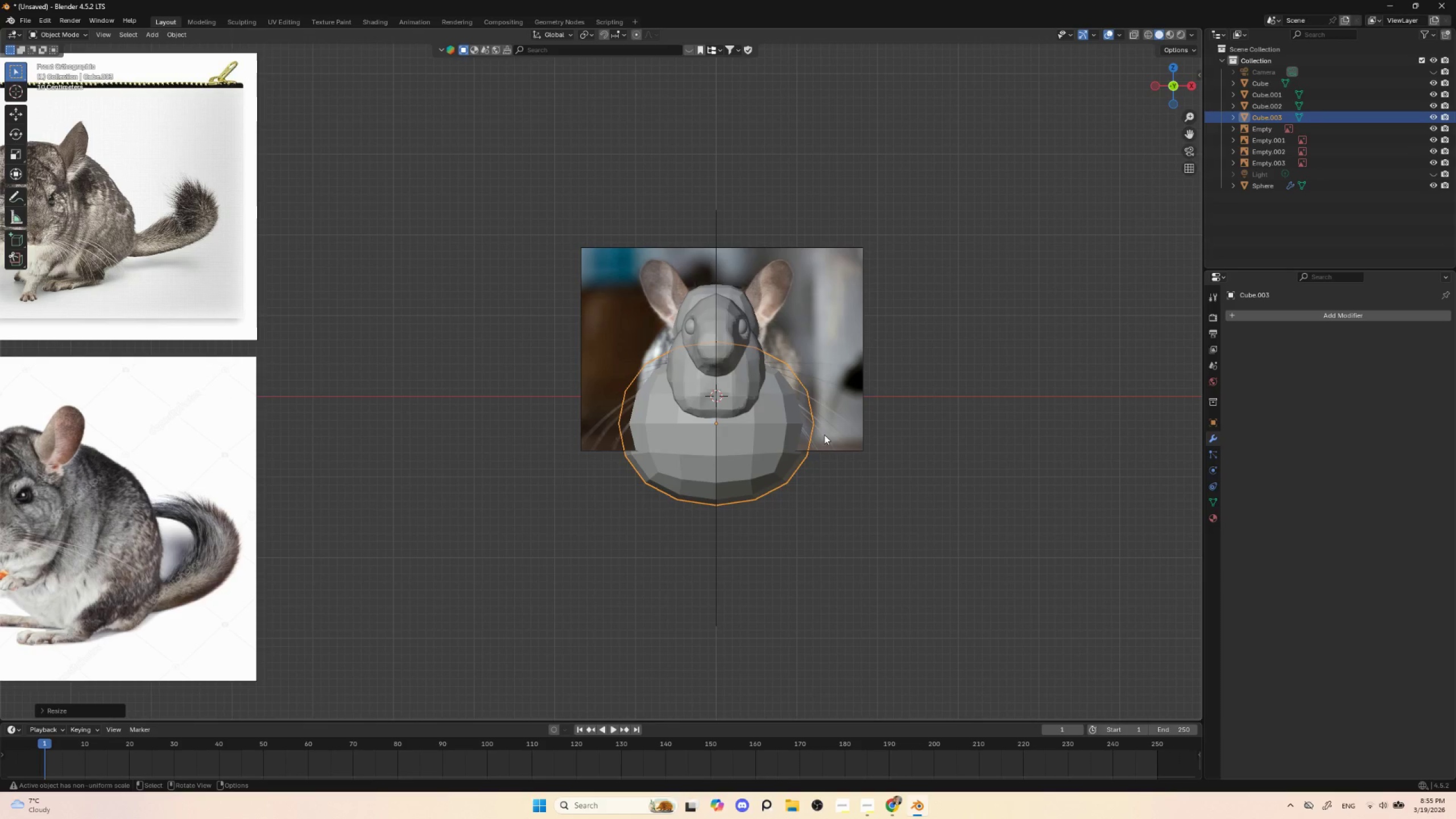 
type(sx)
 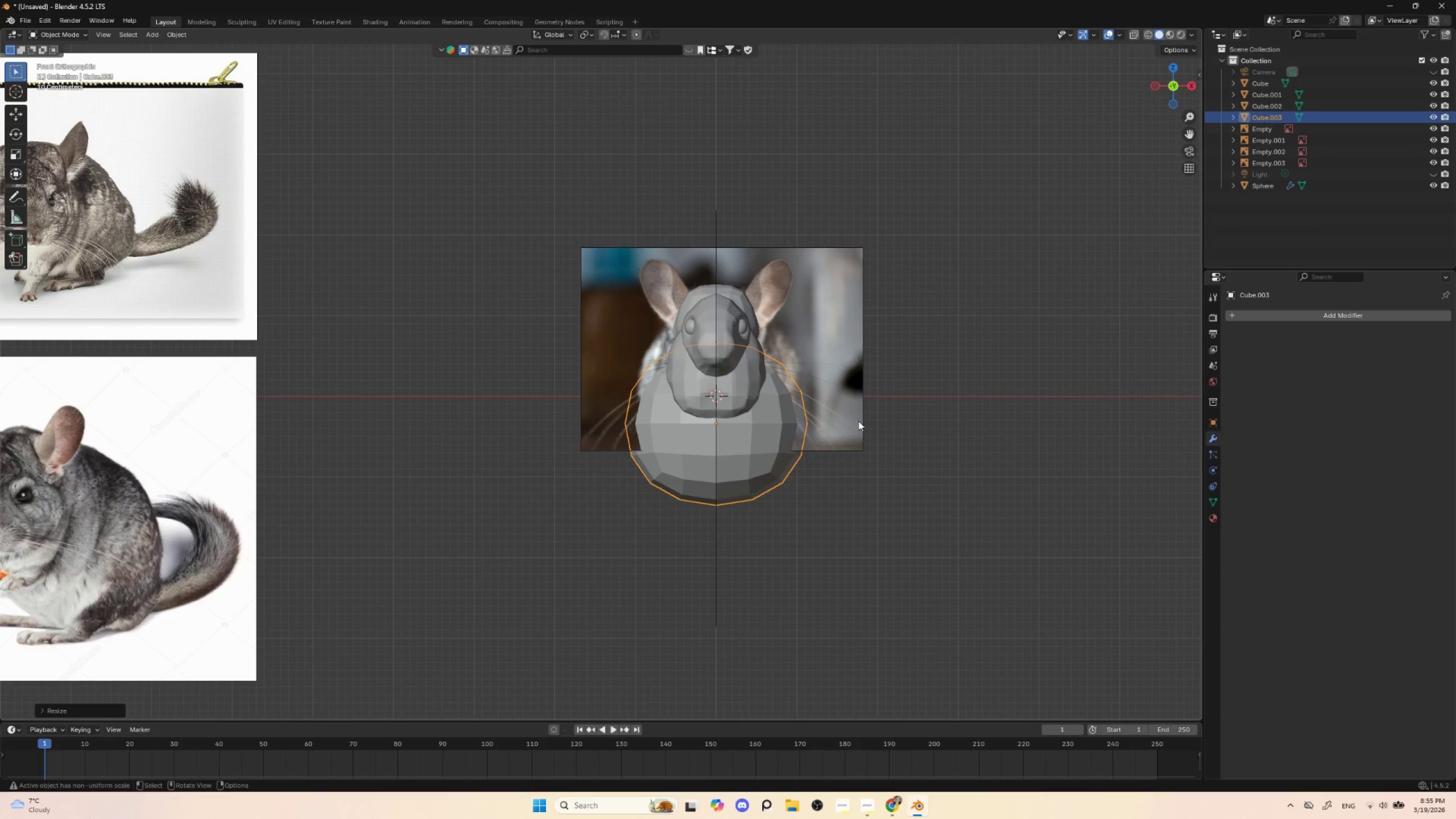 
key(Control+A)
 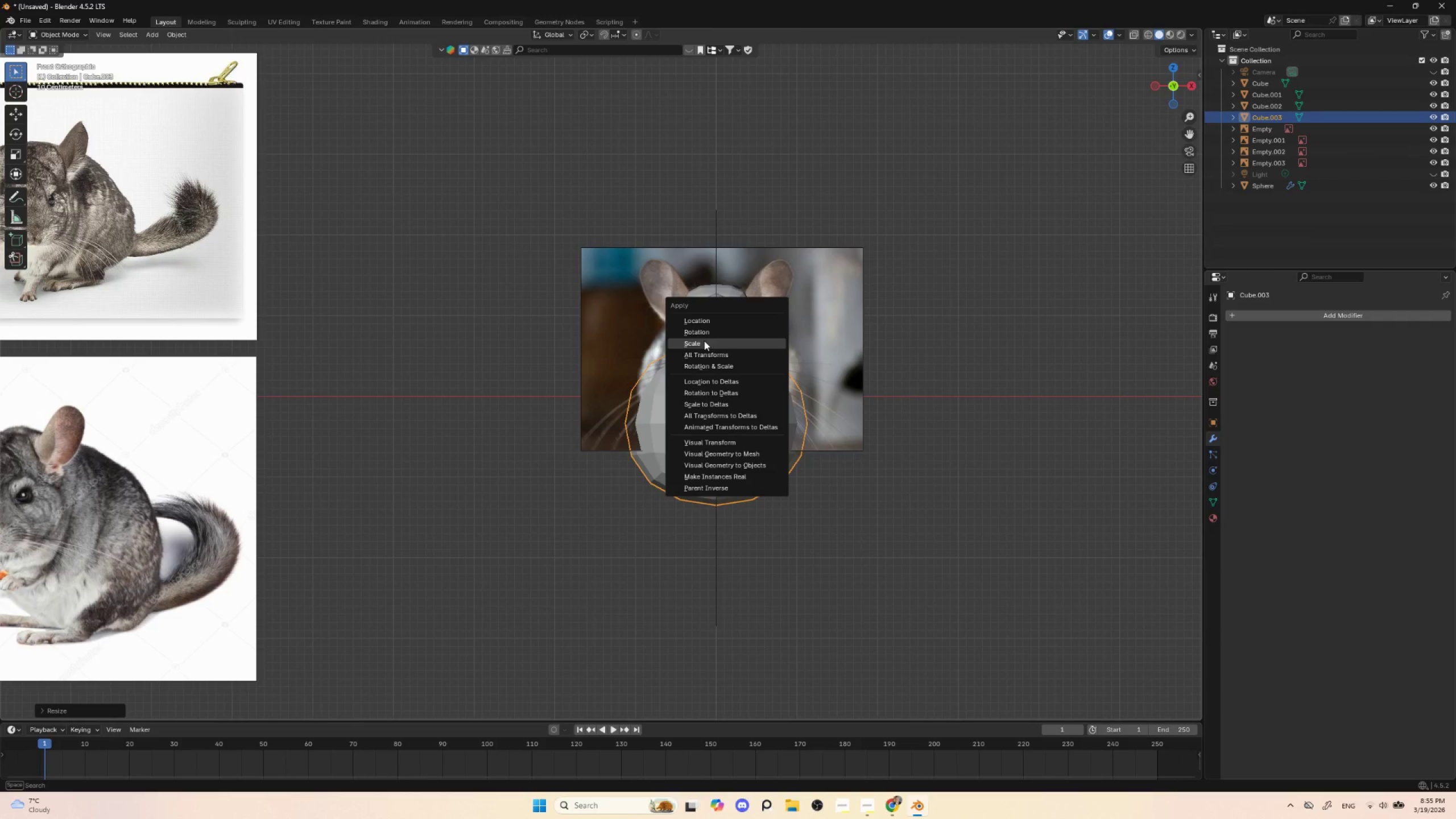 
left_click([705, 343])
 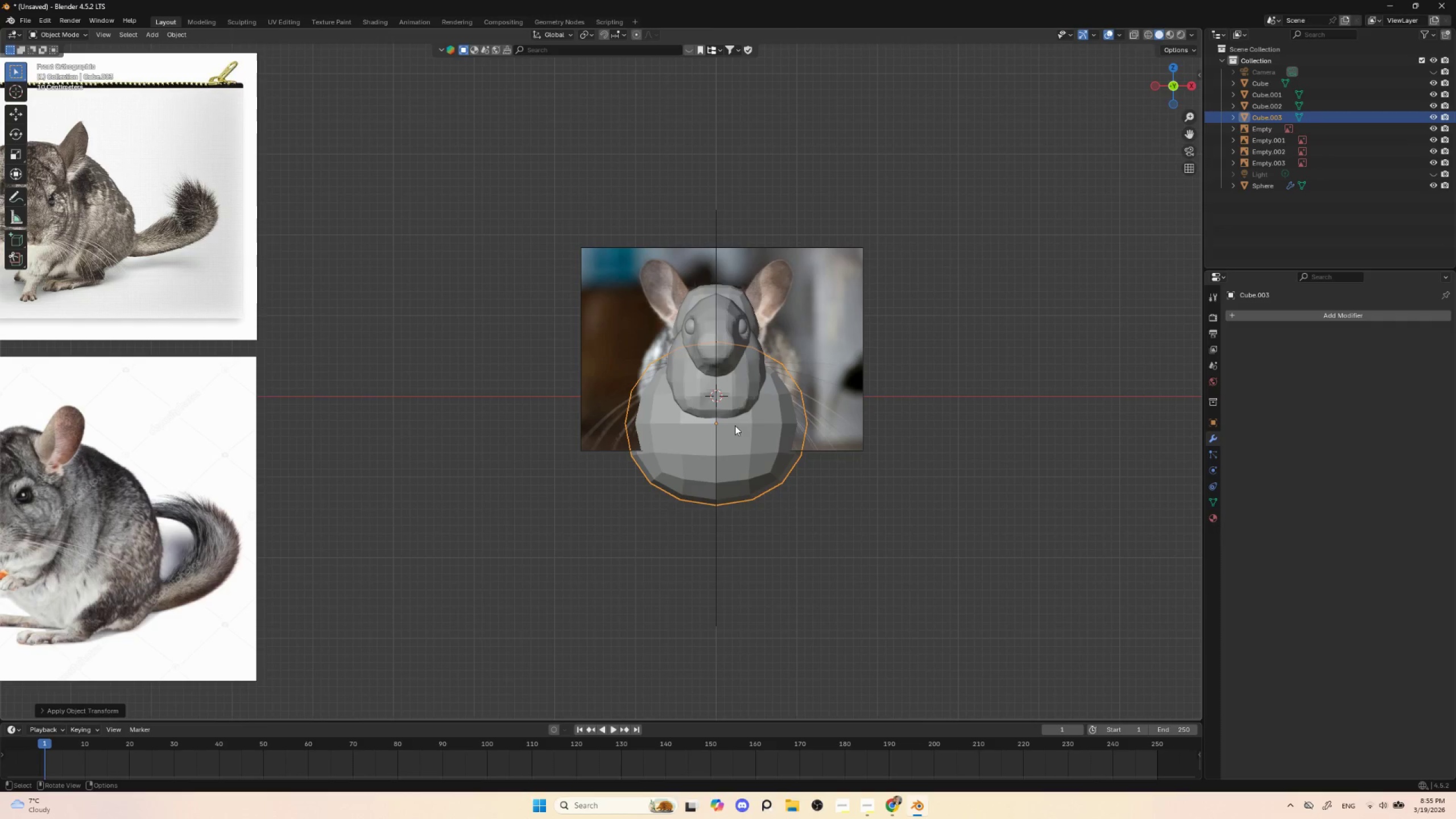 
key(Control+Tab)
 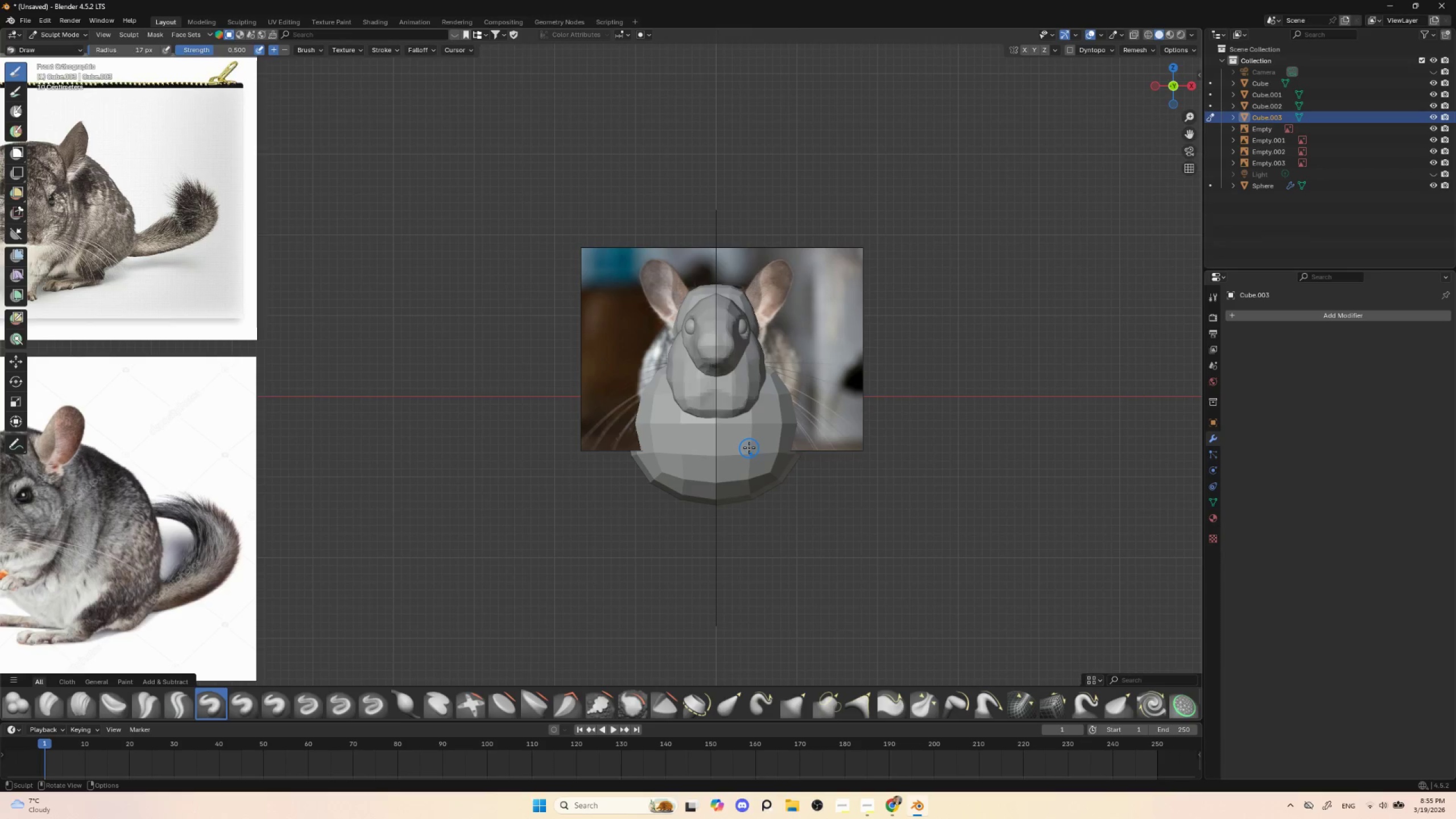 
key(R)
 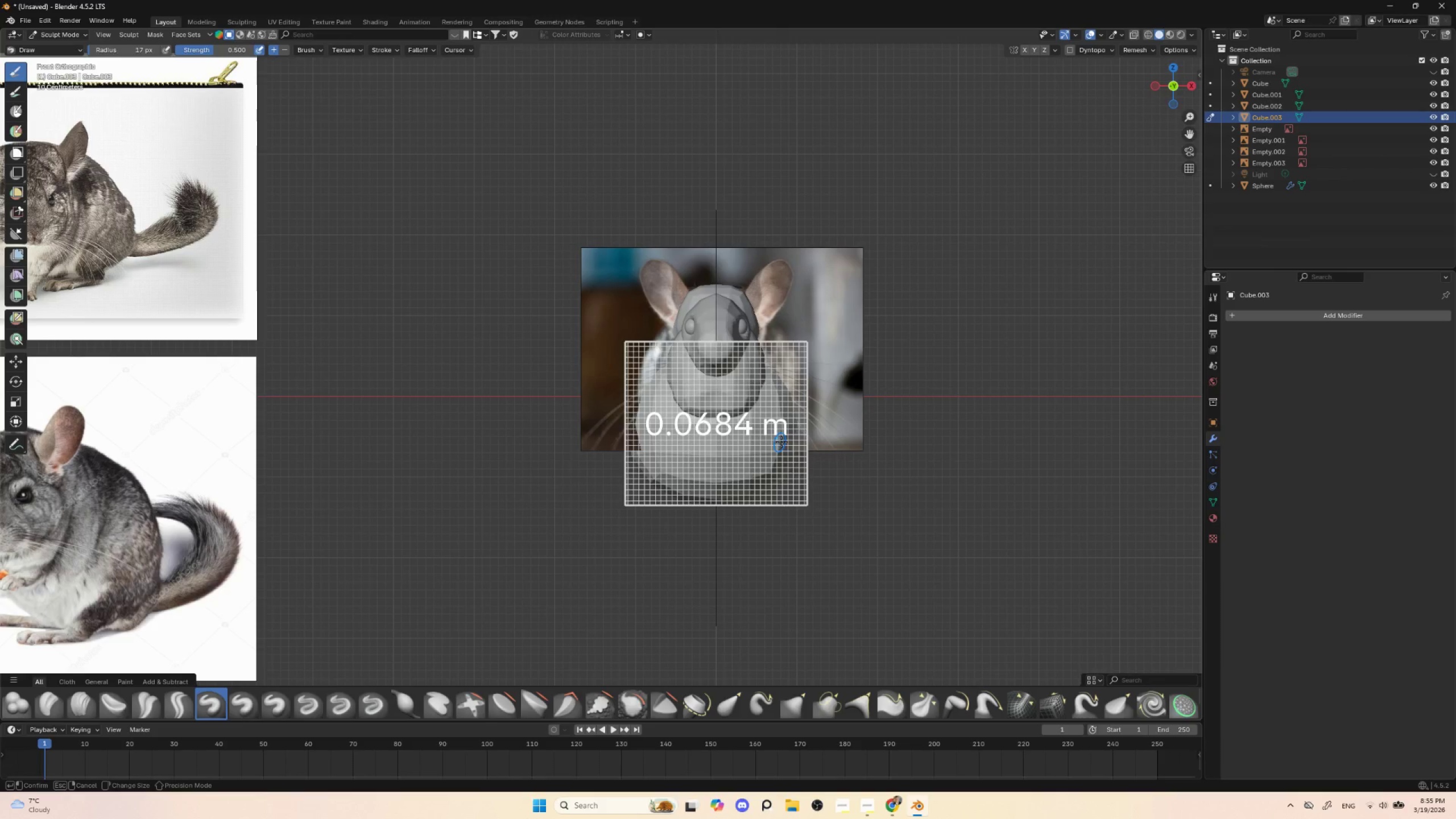 
left_click([802, 438])
 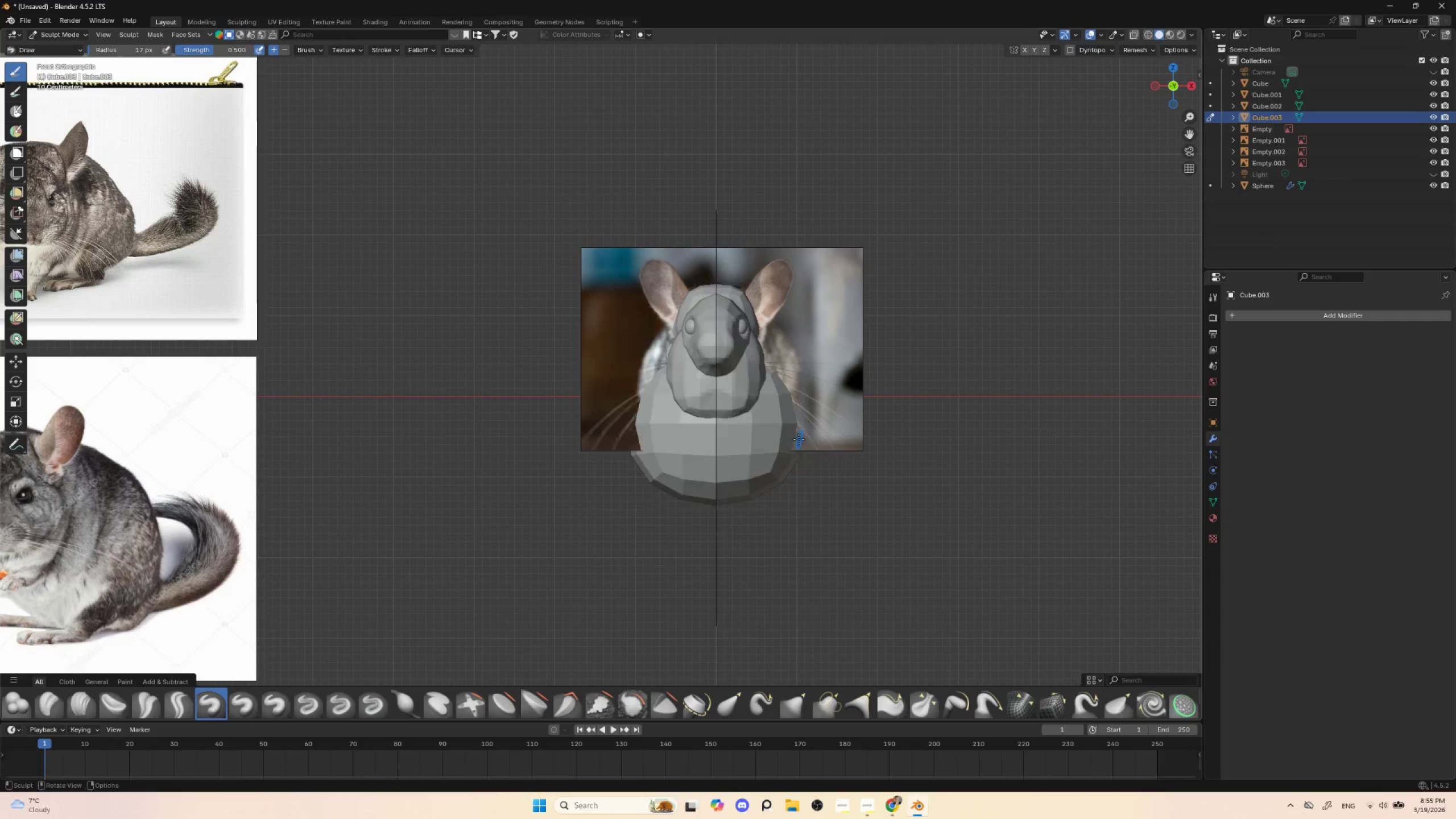 
key(Control+R)
 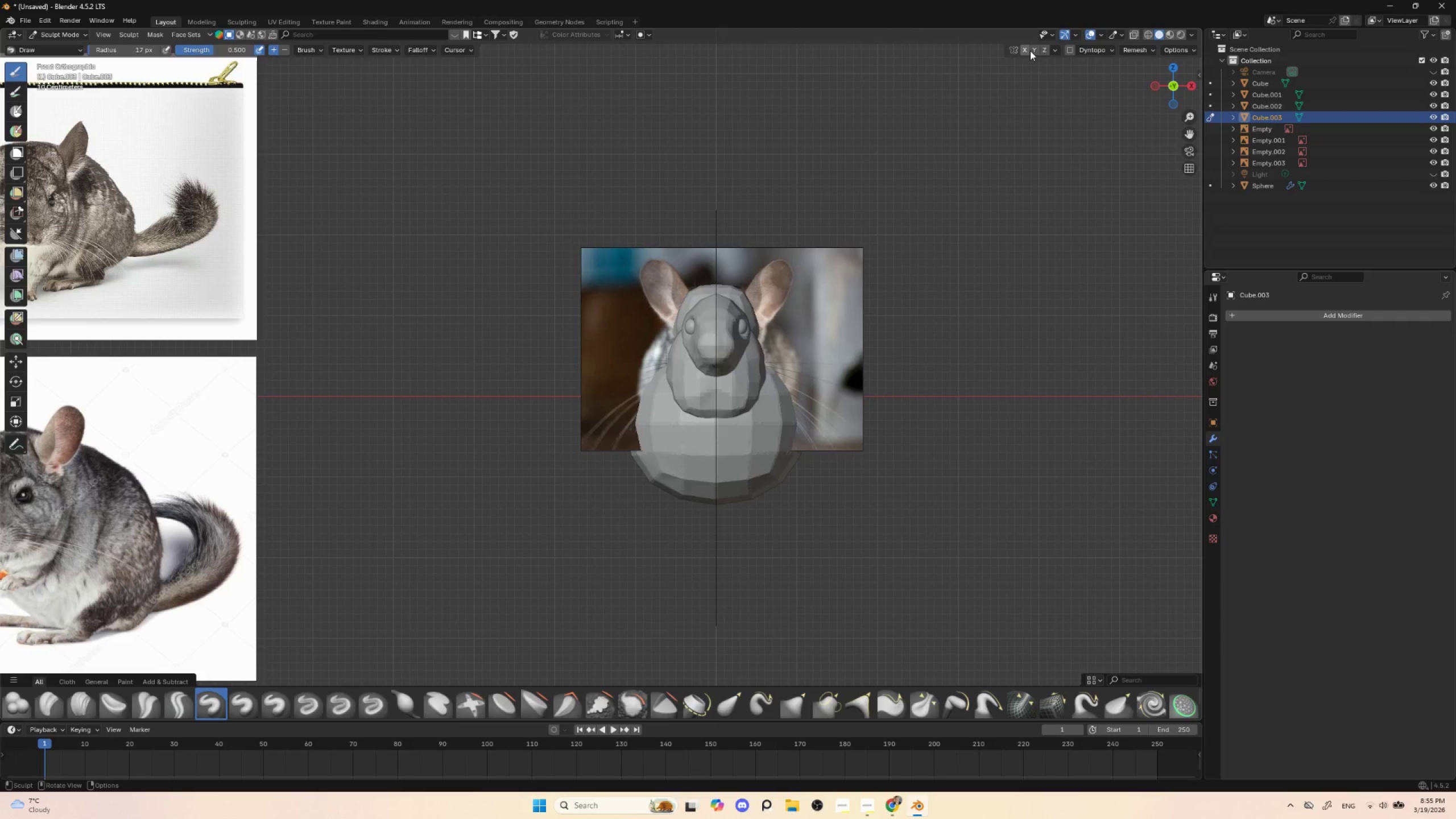 
left_click([1027, 52])
 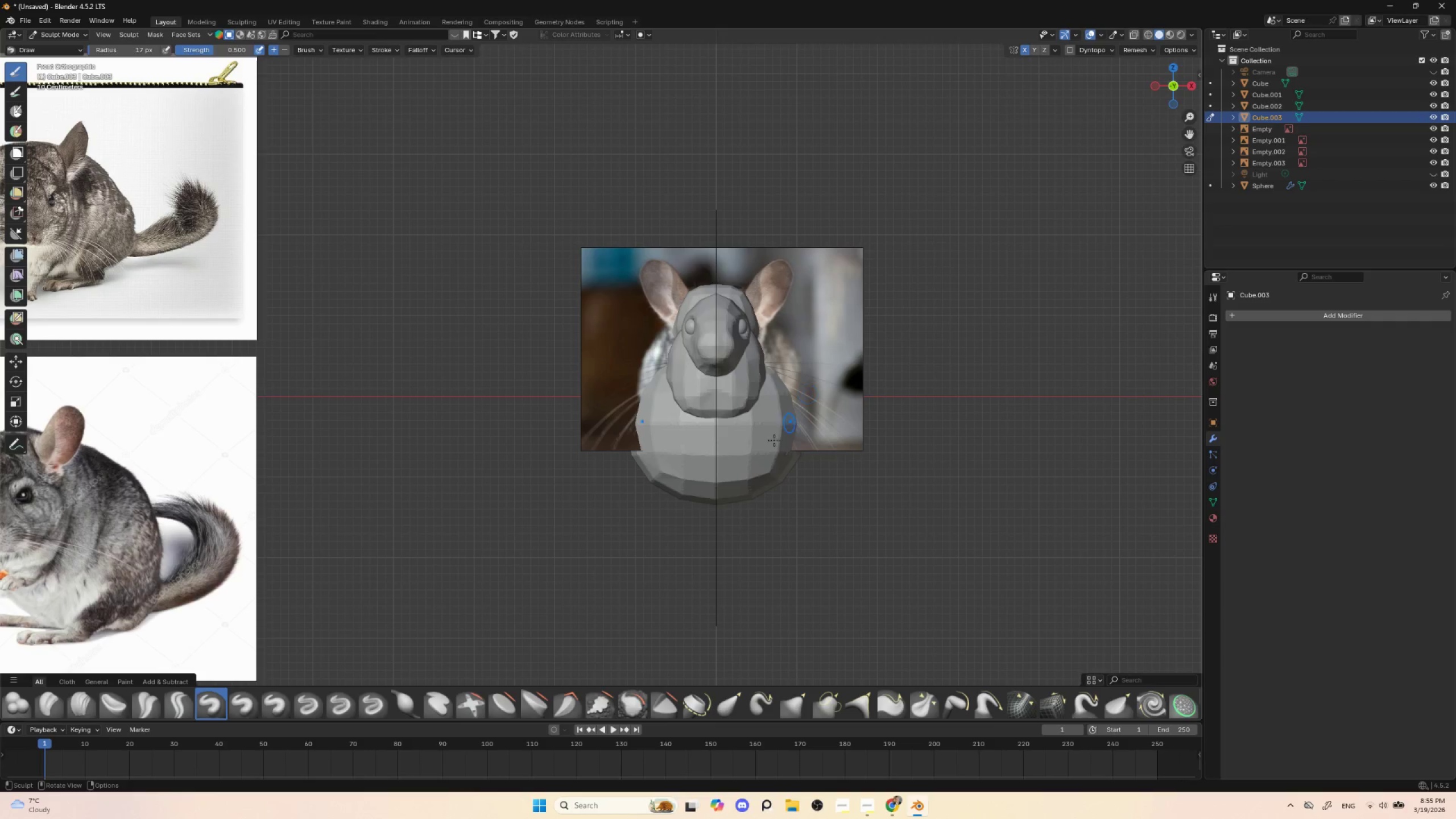 
key(Shift+ShiftLeft)
 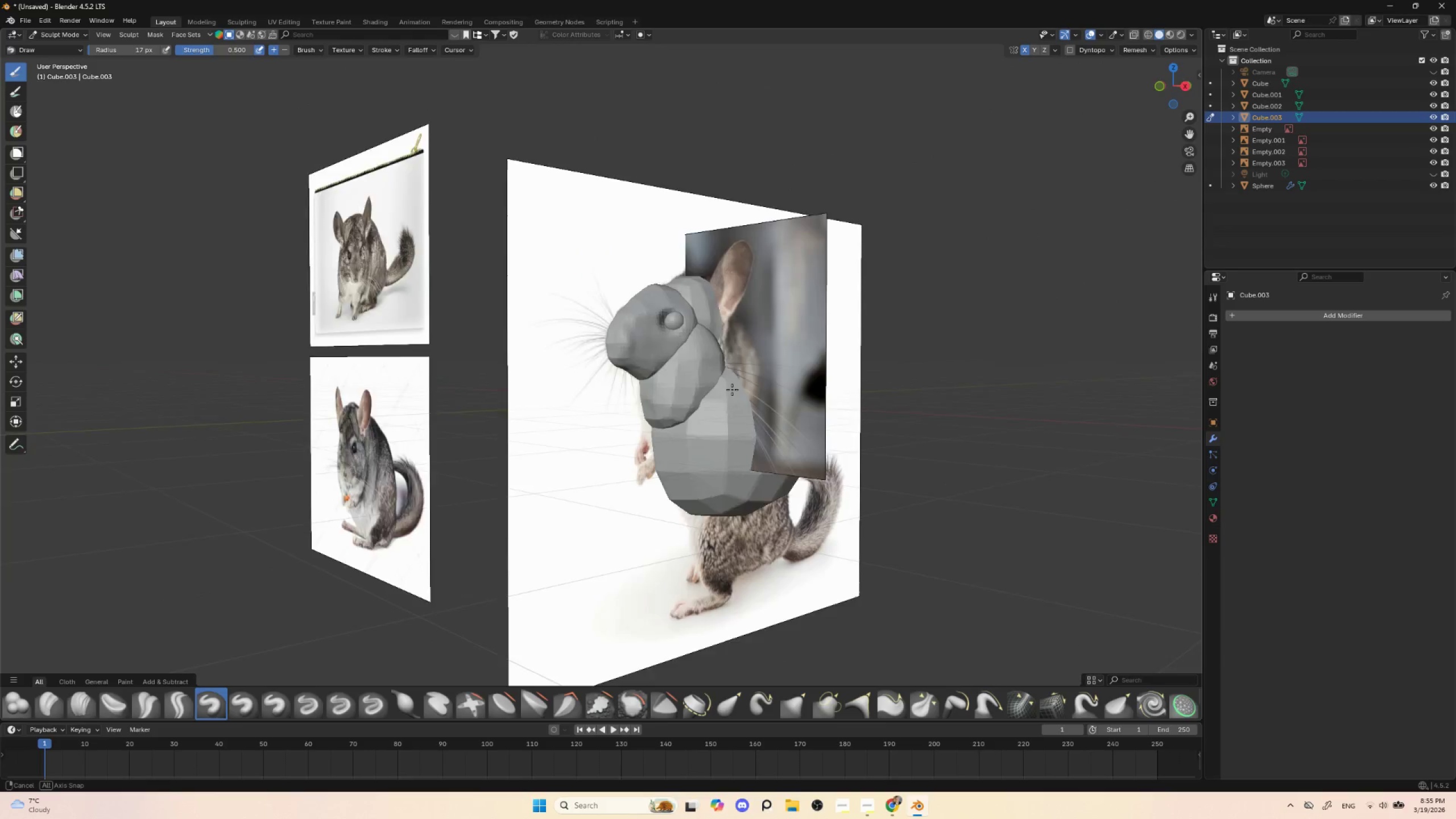 
hold_key(key=AltLeft, duration=0.33)
 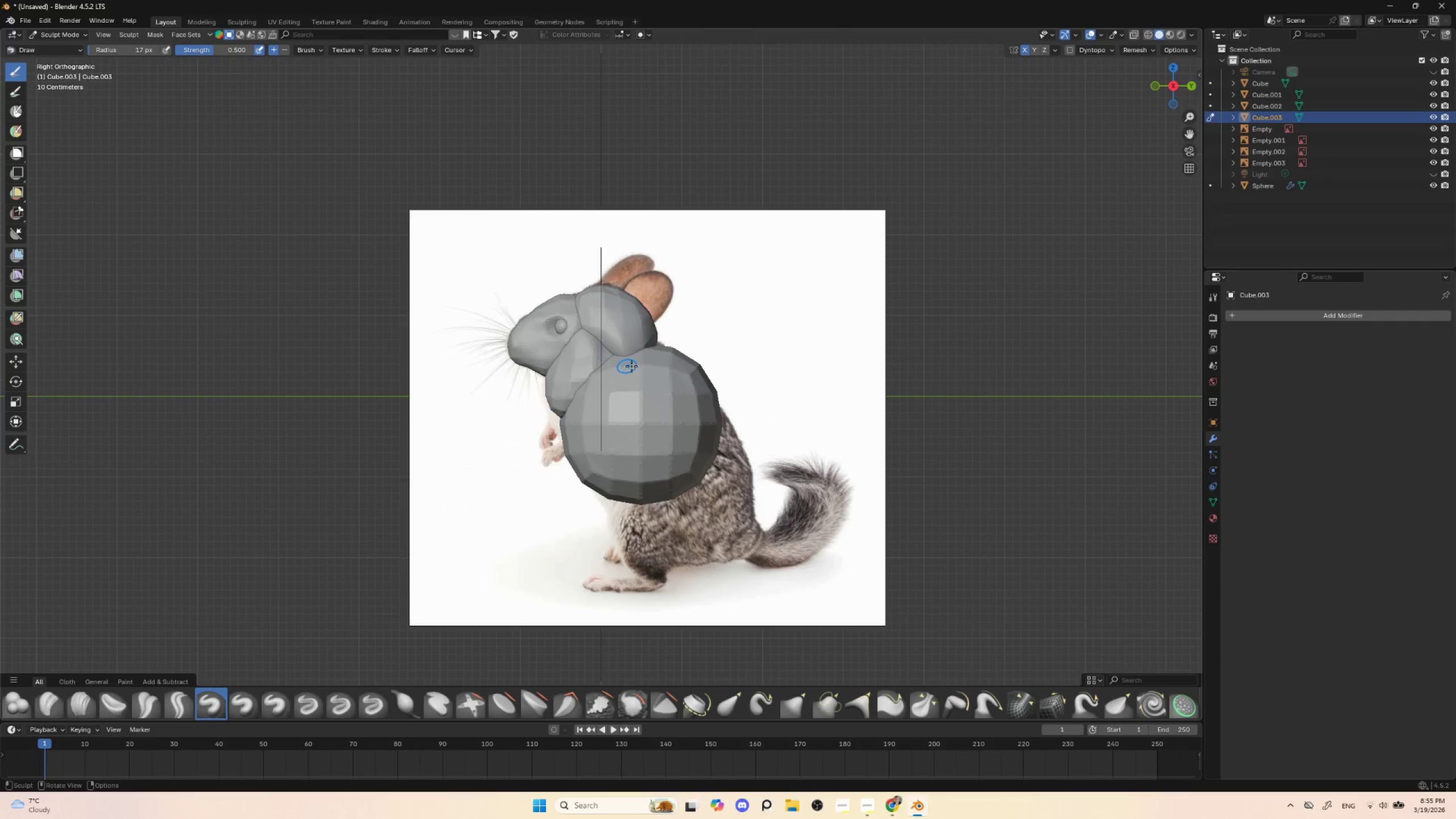 
key(BracketRight)
 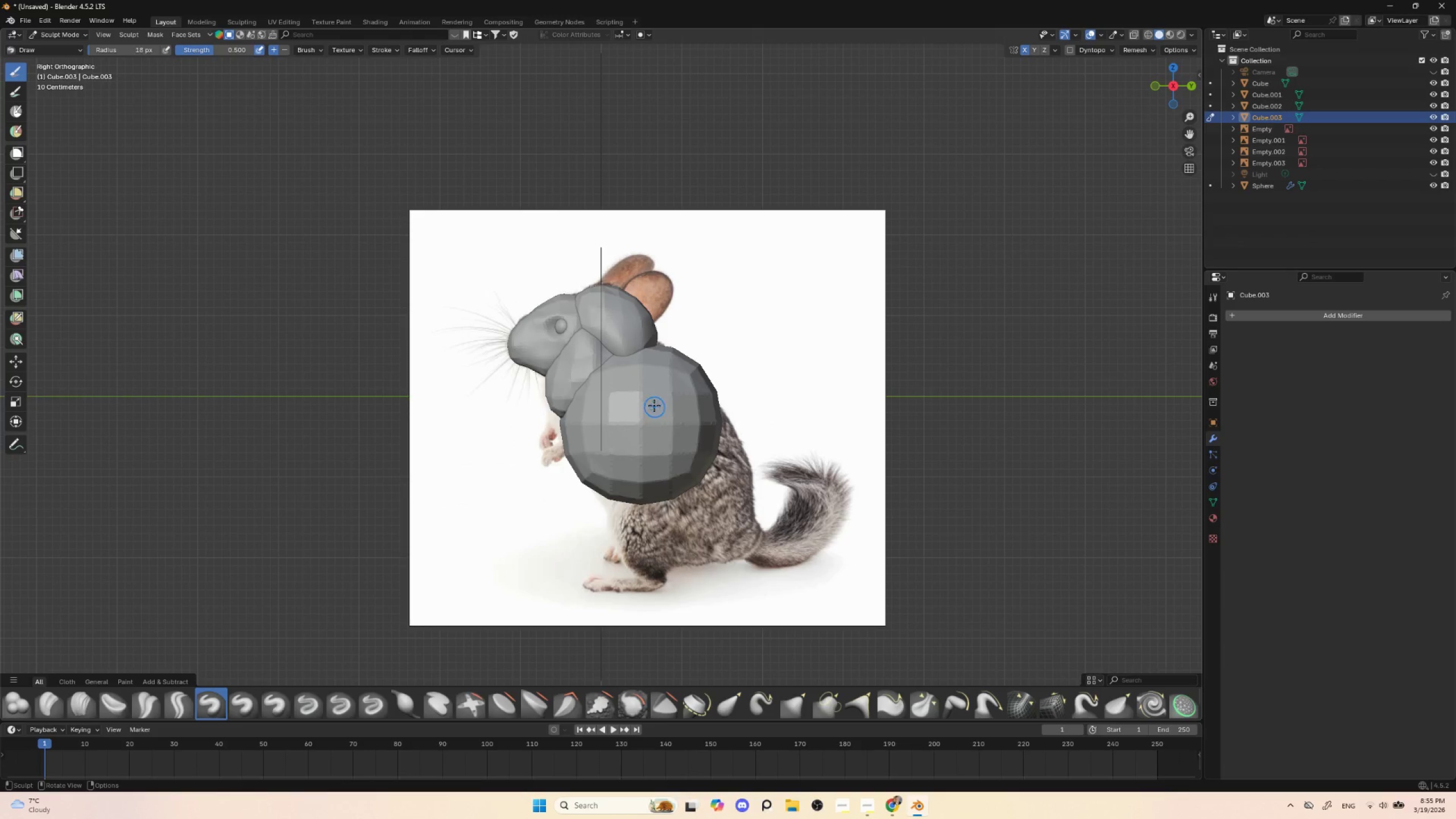 
key(BracketRight)
 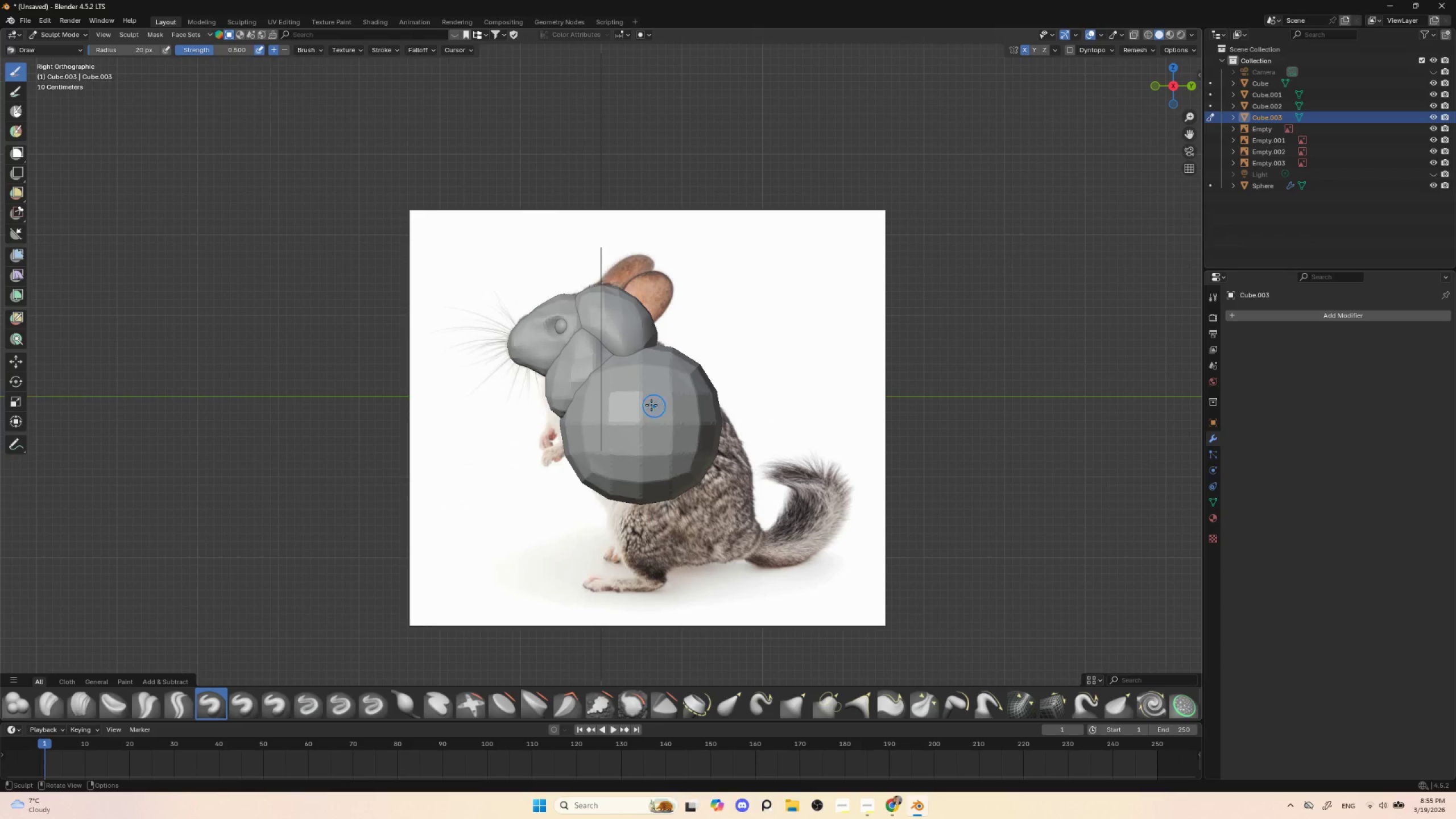 
key(BracketRight)
 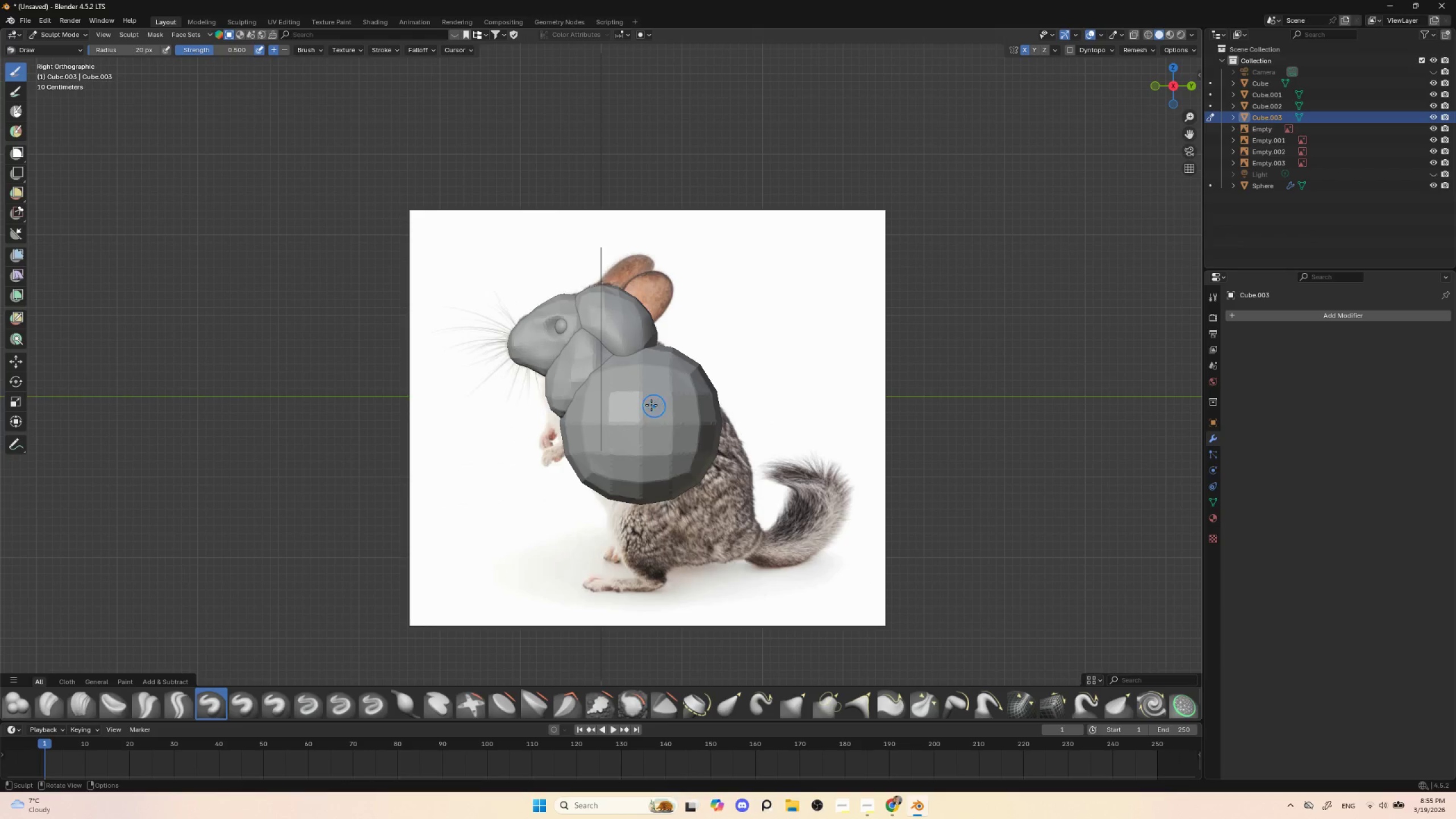 
key(BracketRight)
 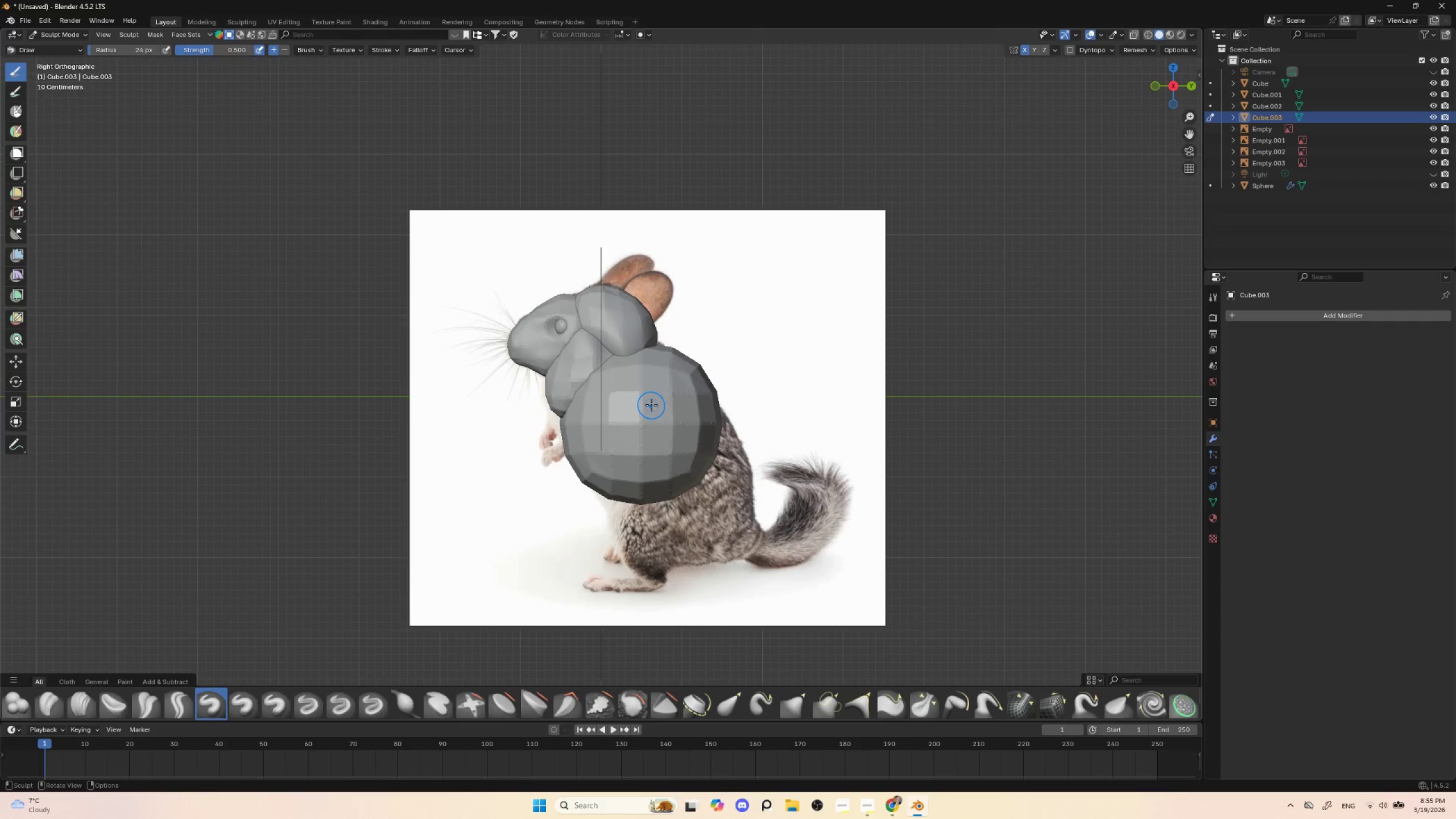 
key(BracketRight)
 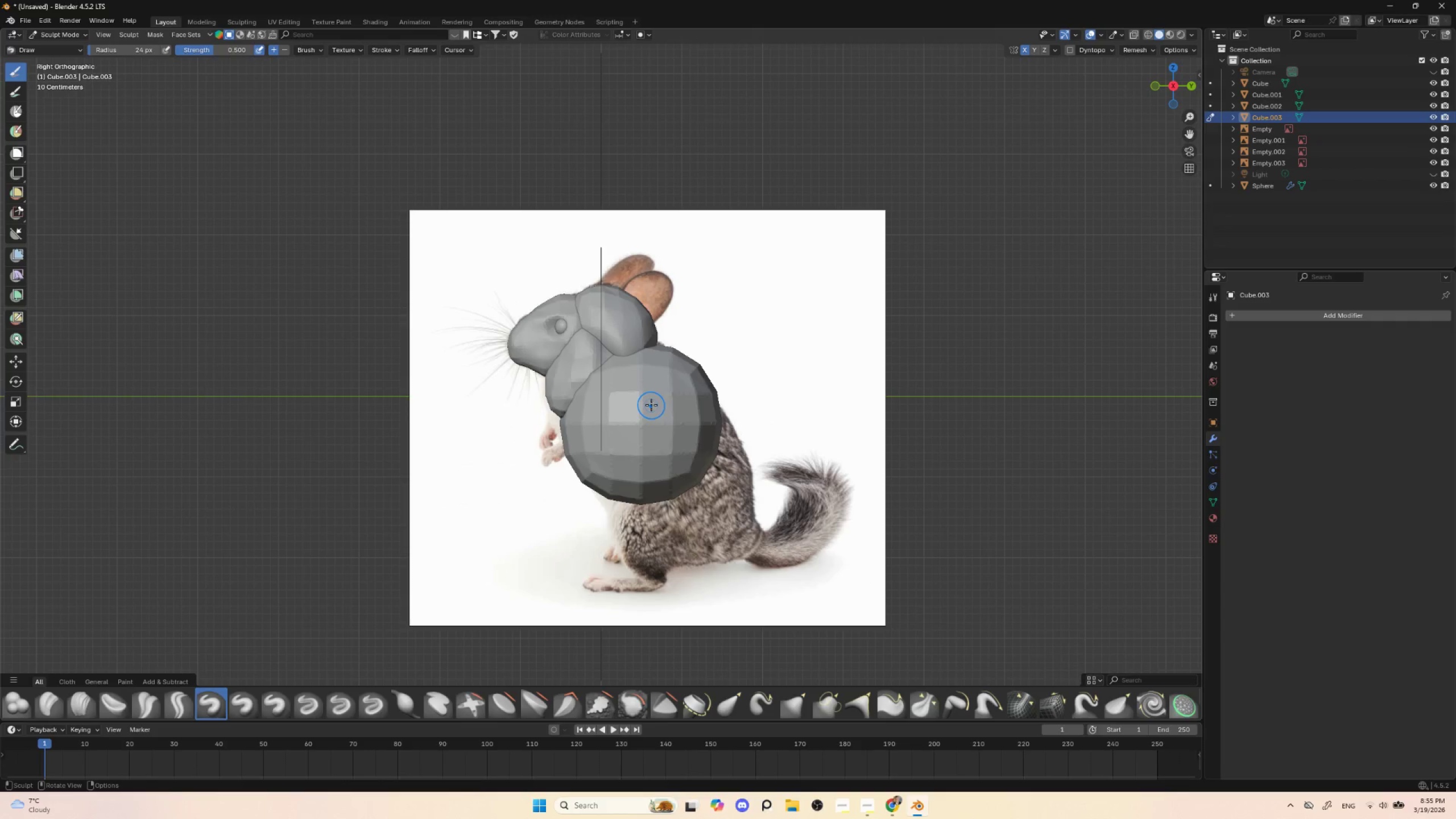 
key(BracketRight)
 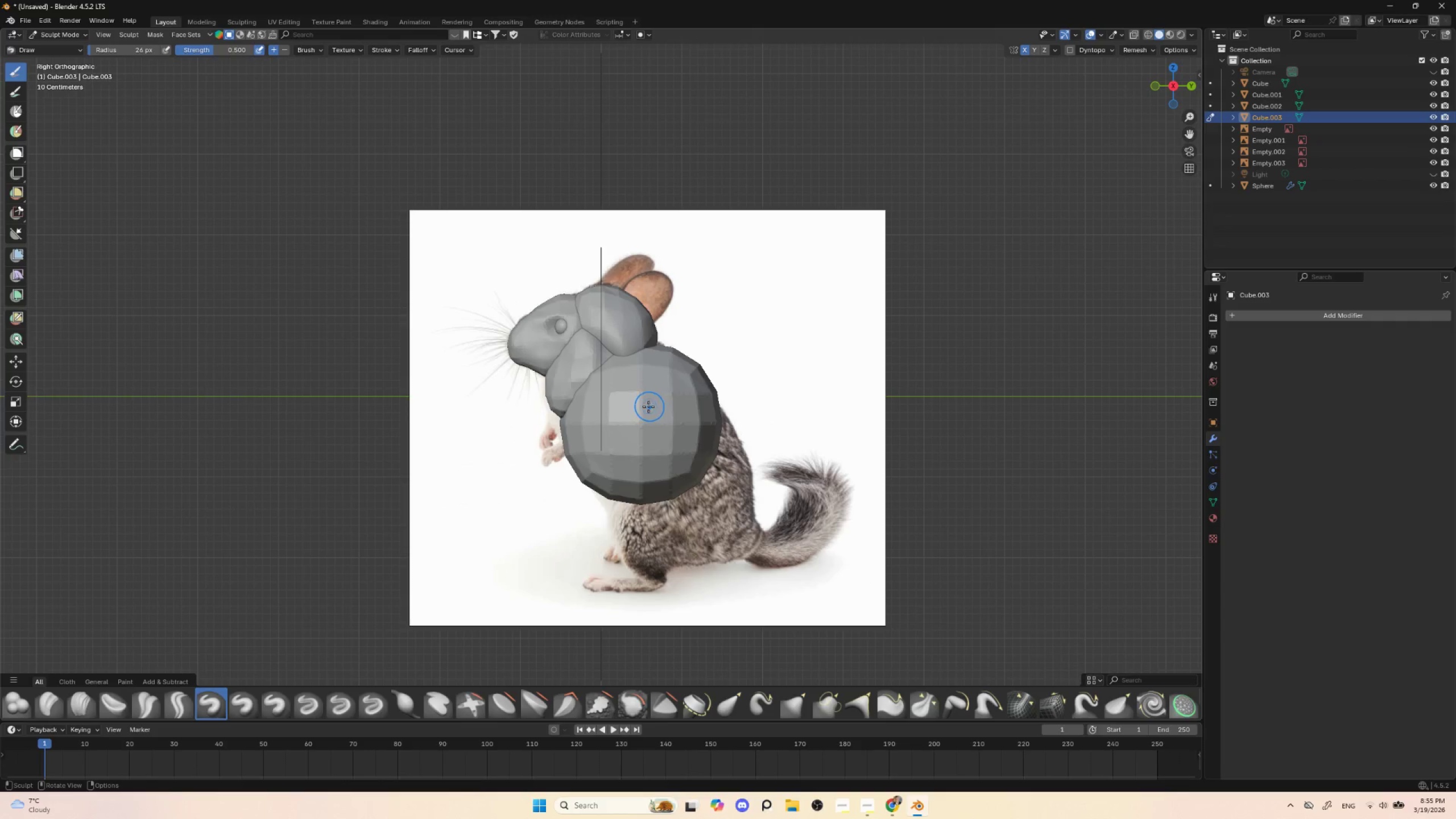 
key(BracketRight)
 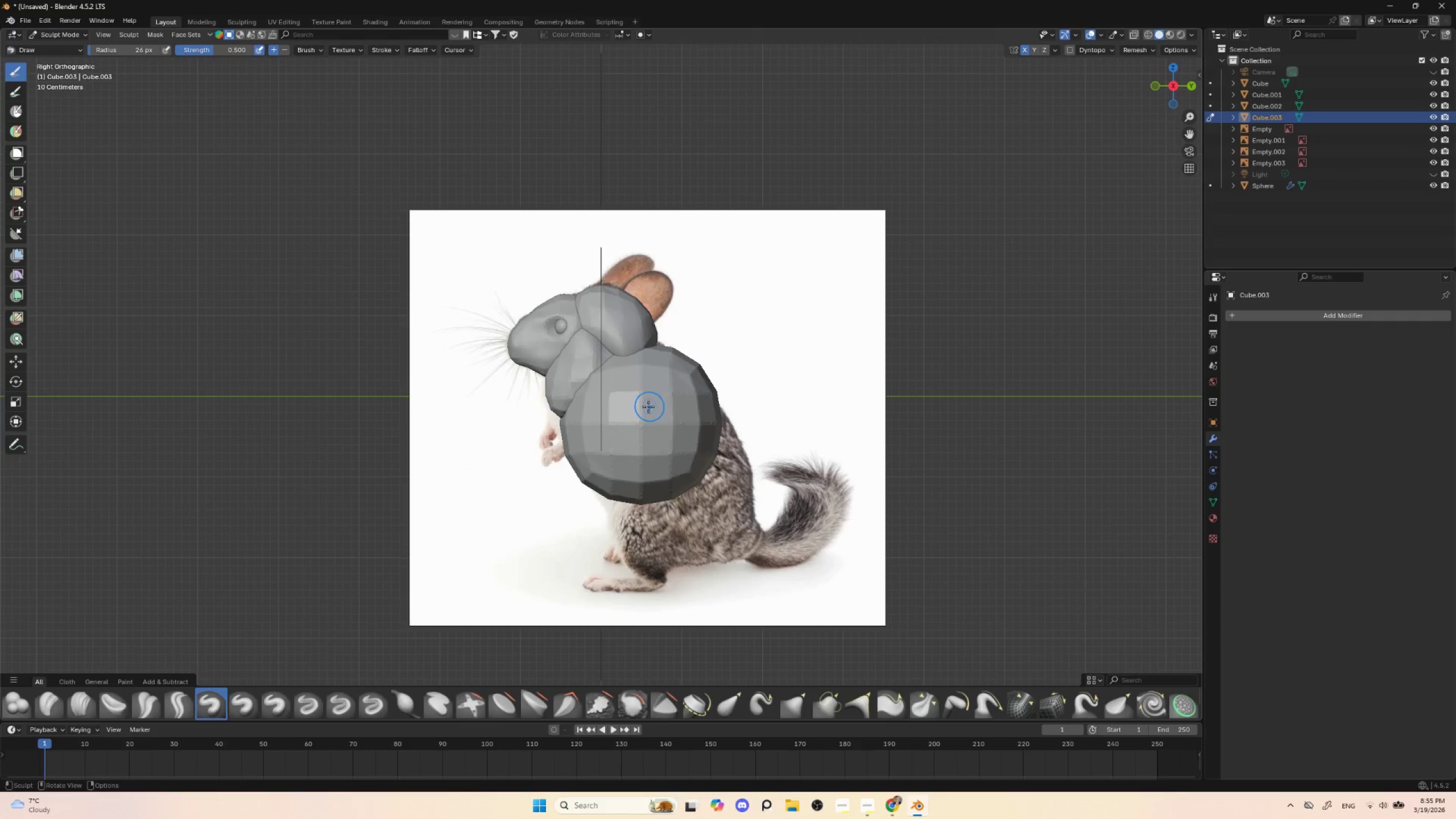 
key(BracketRight)
 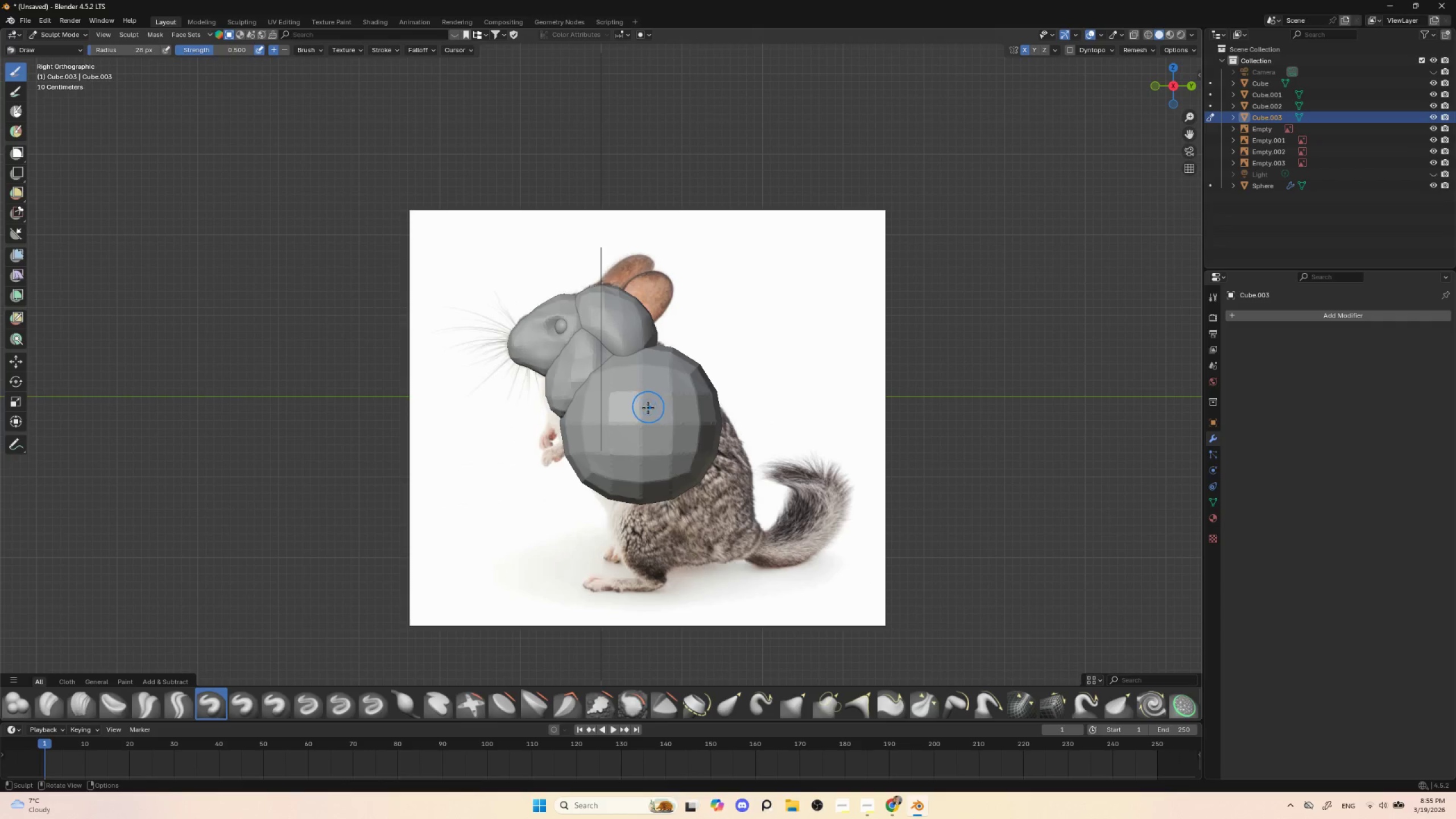 
key(BracketRight)
 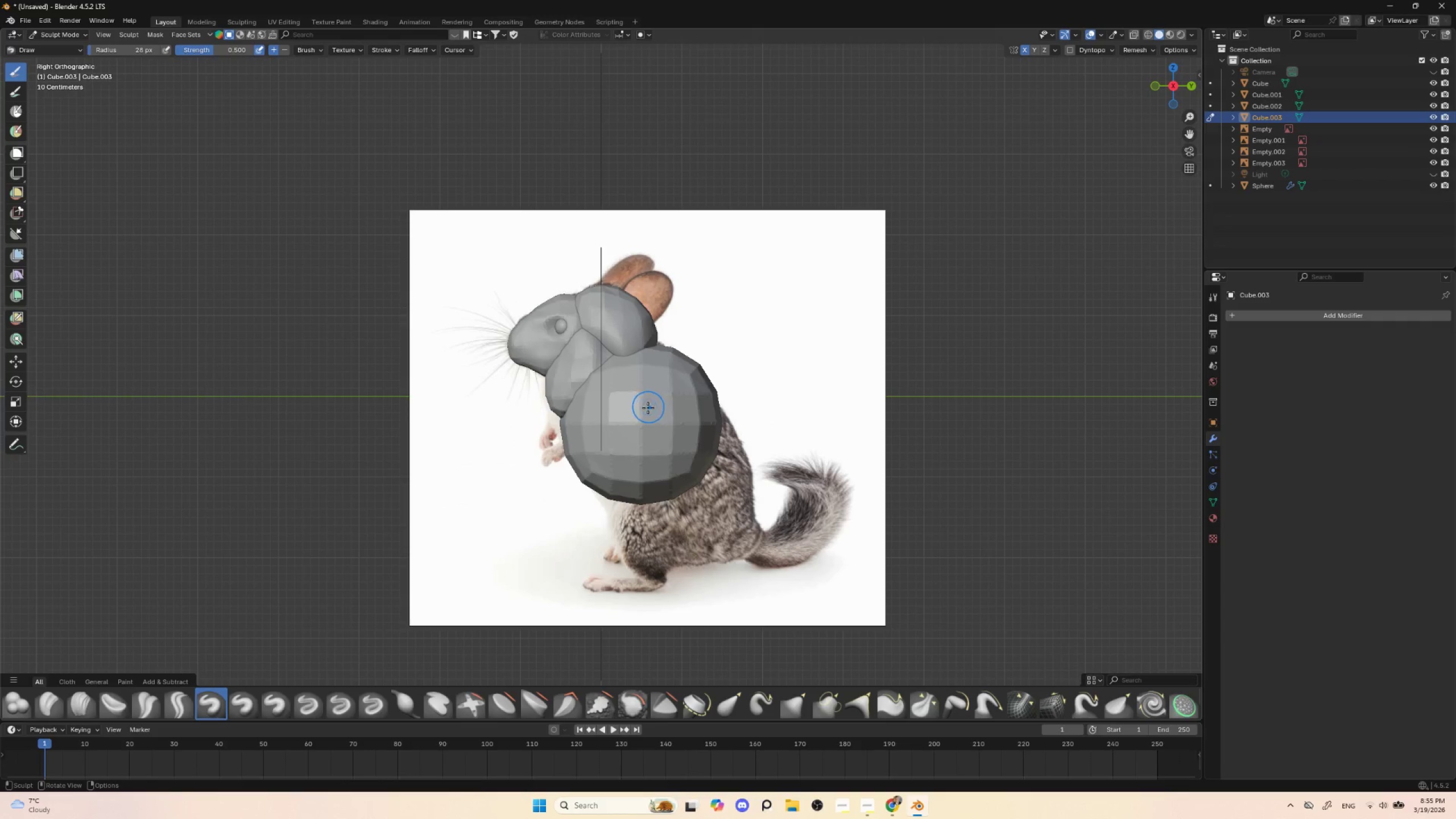 
key(BracketRight)
 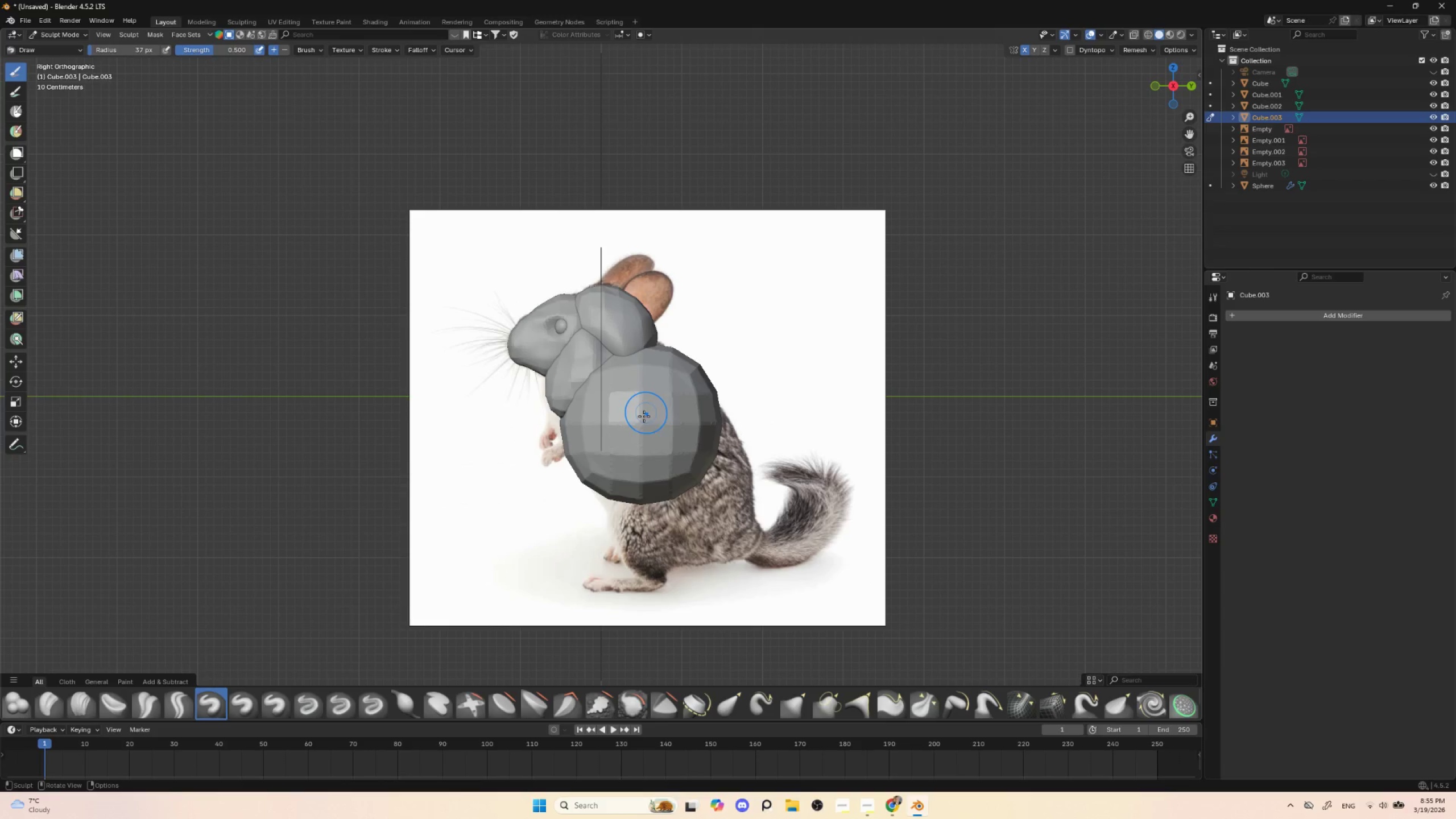 
key(BracketRight)
 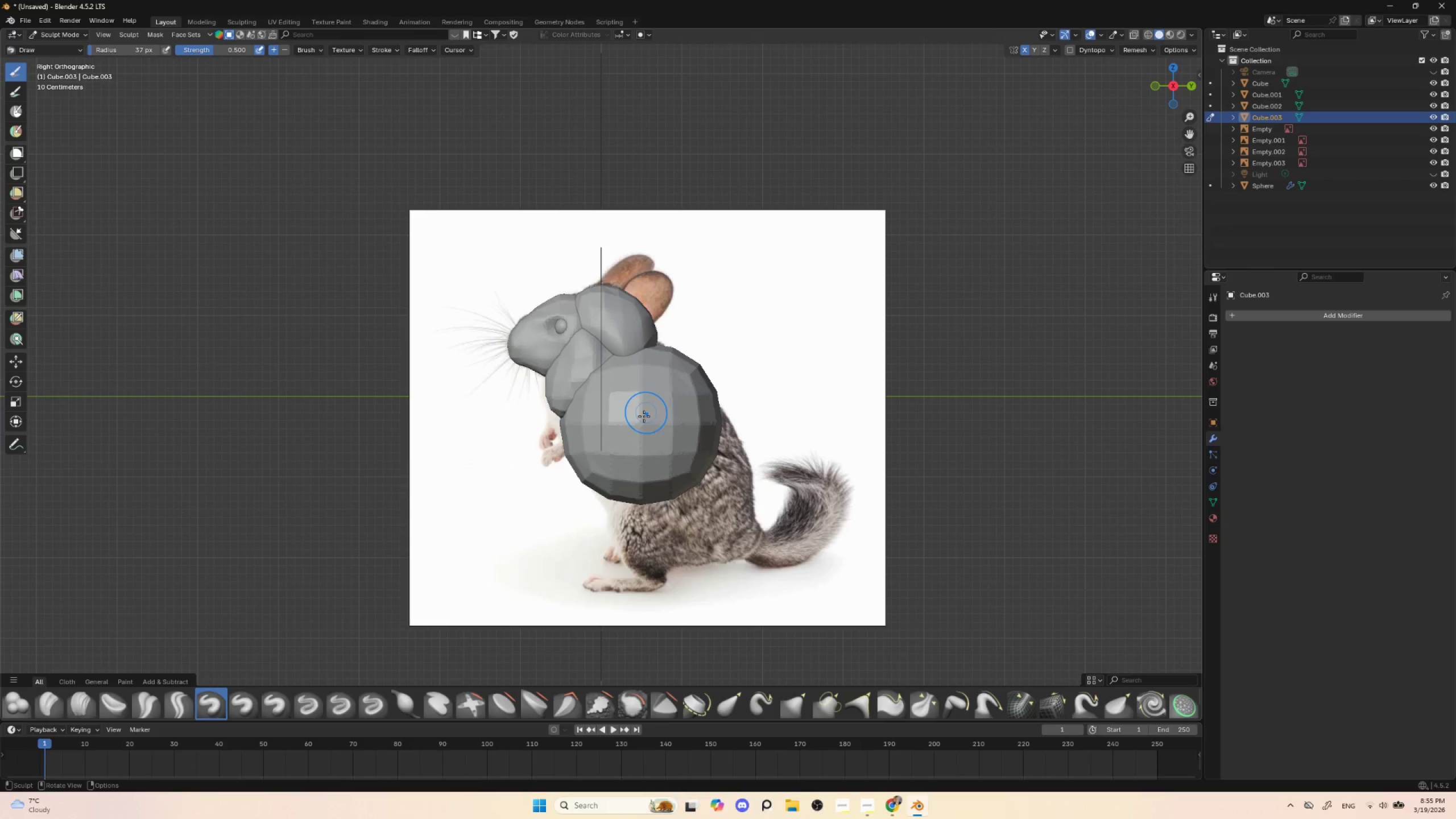 
key(BracketRight)
 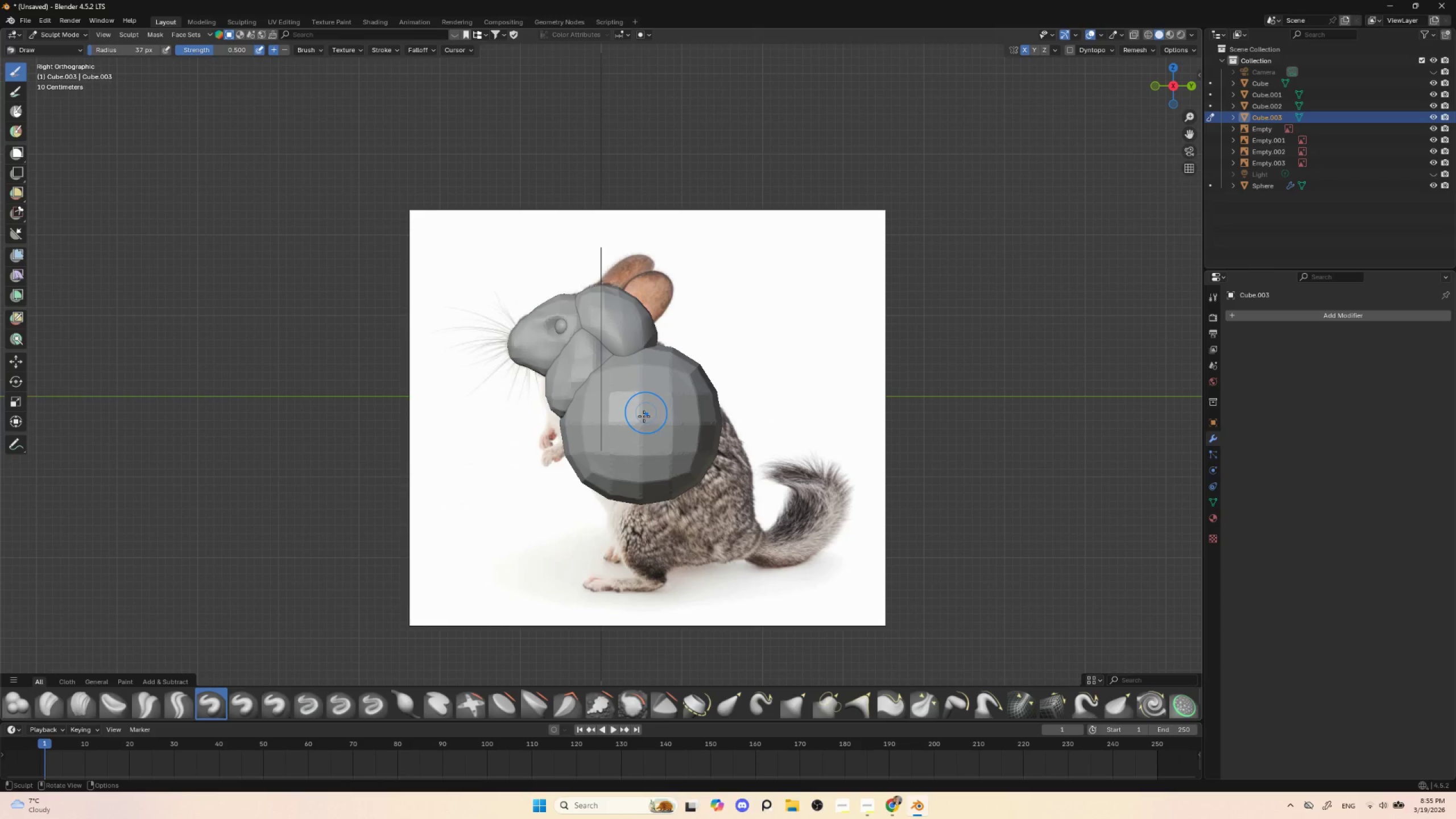 
key(BracketRight)
 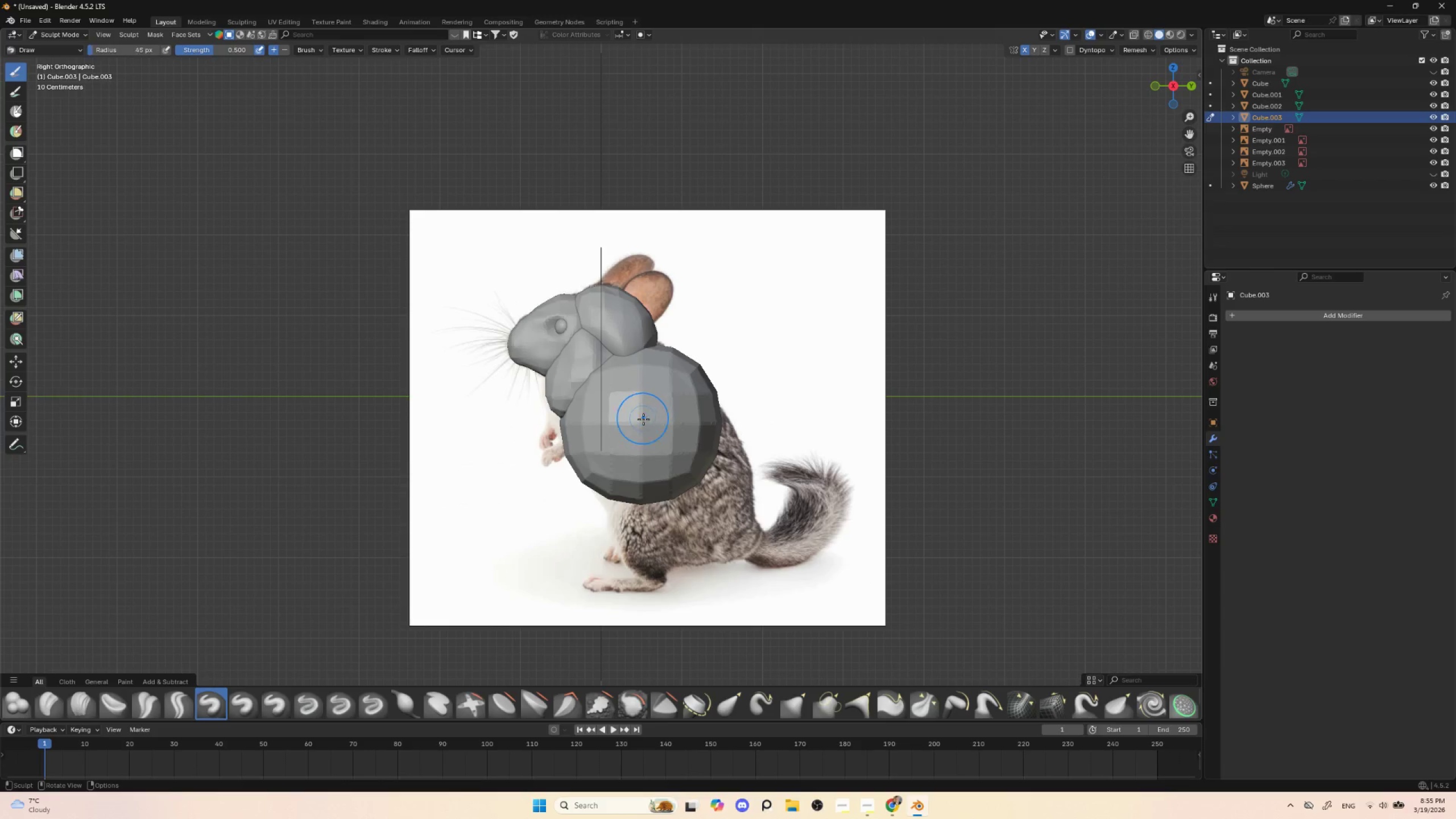 
key(BracketRight)
 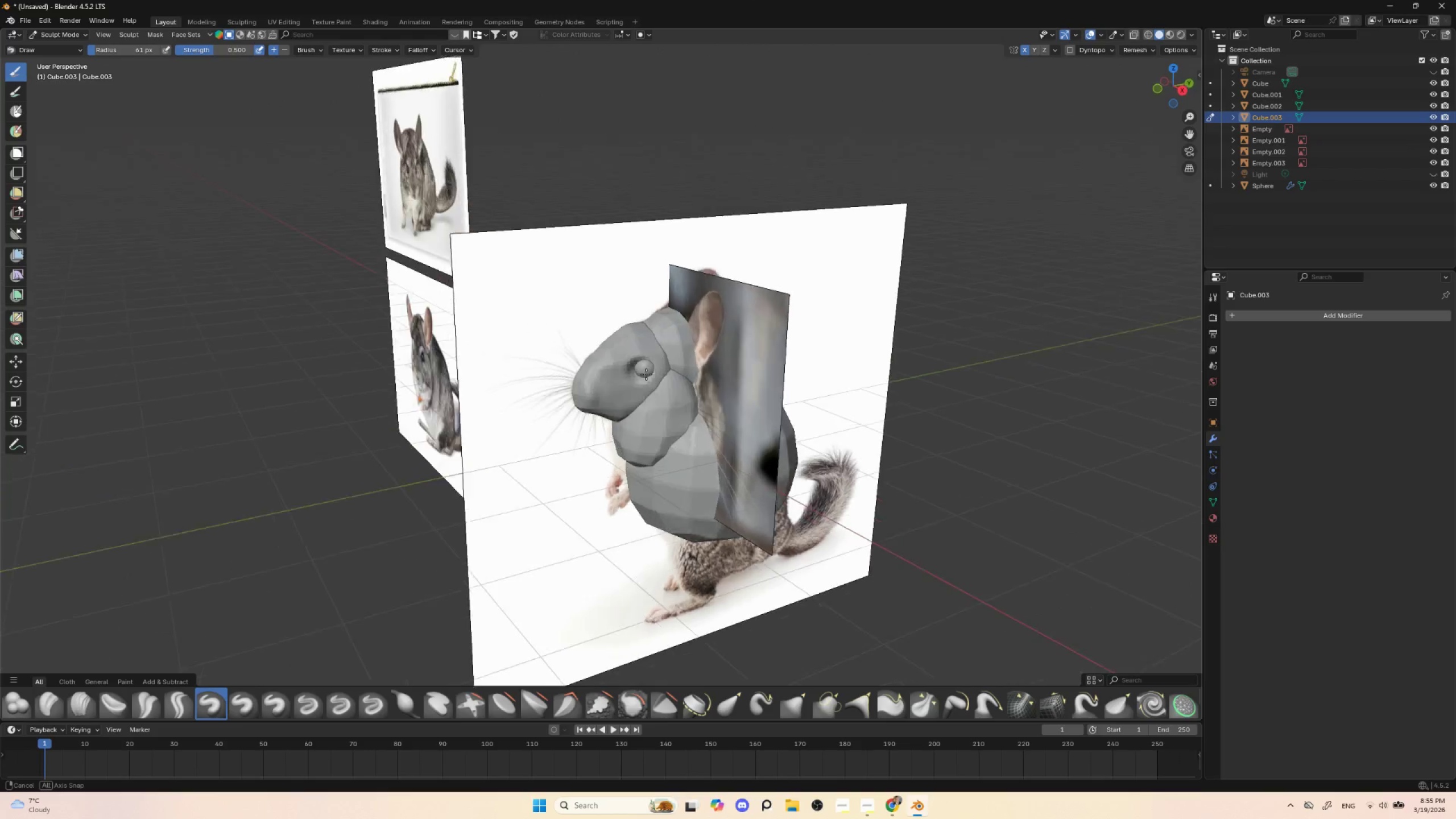 
hold_key(key=AltLeft, duration=0.39)
 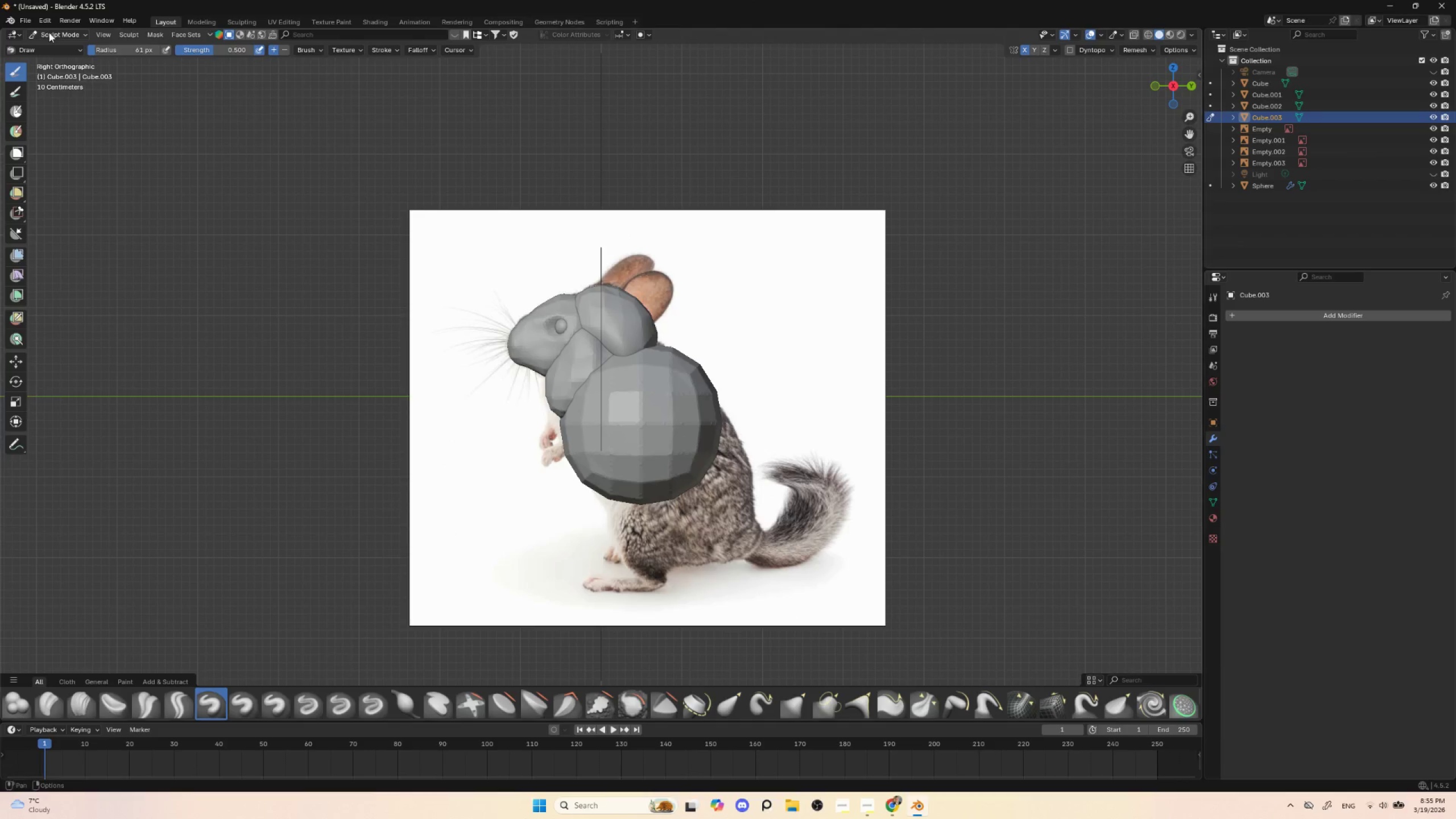 
double_click([57, 46])
 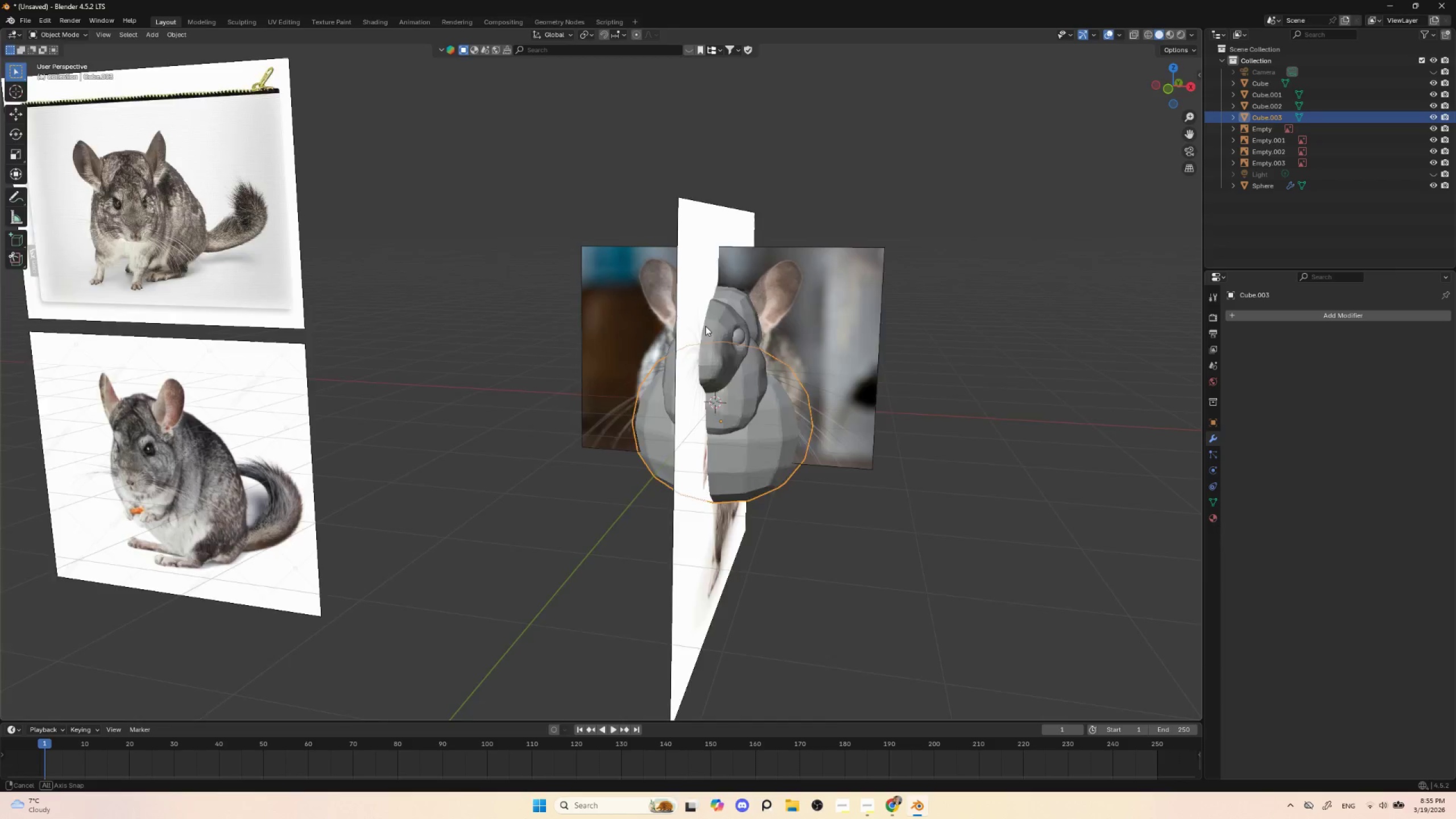 
hold_key(key=AltLeft, duration=0.64)
 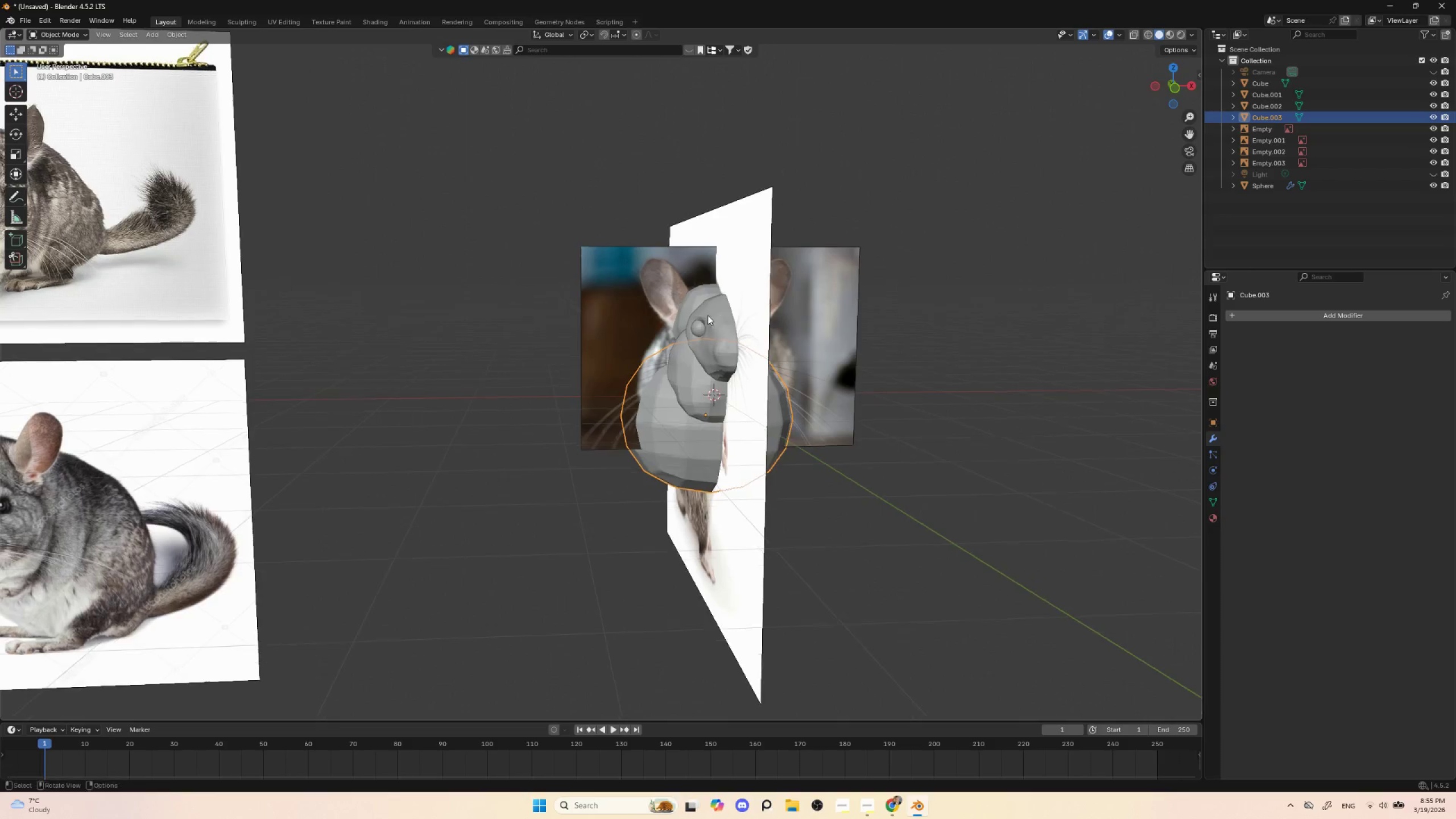 
hold_key(key=ShiftLeft, duration=0.58)
 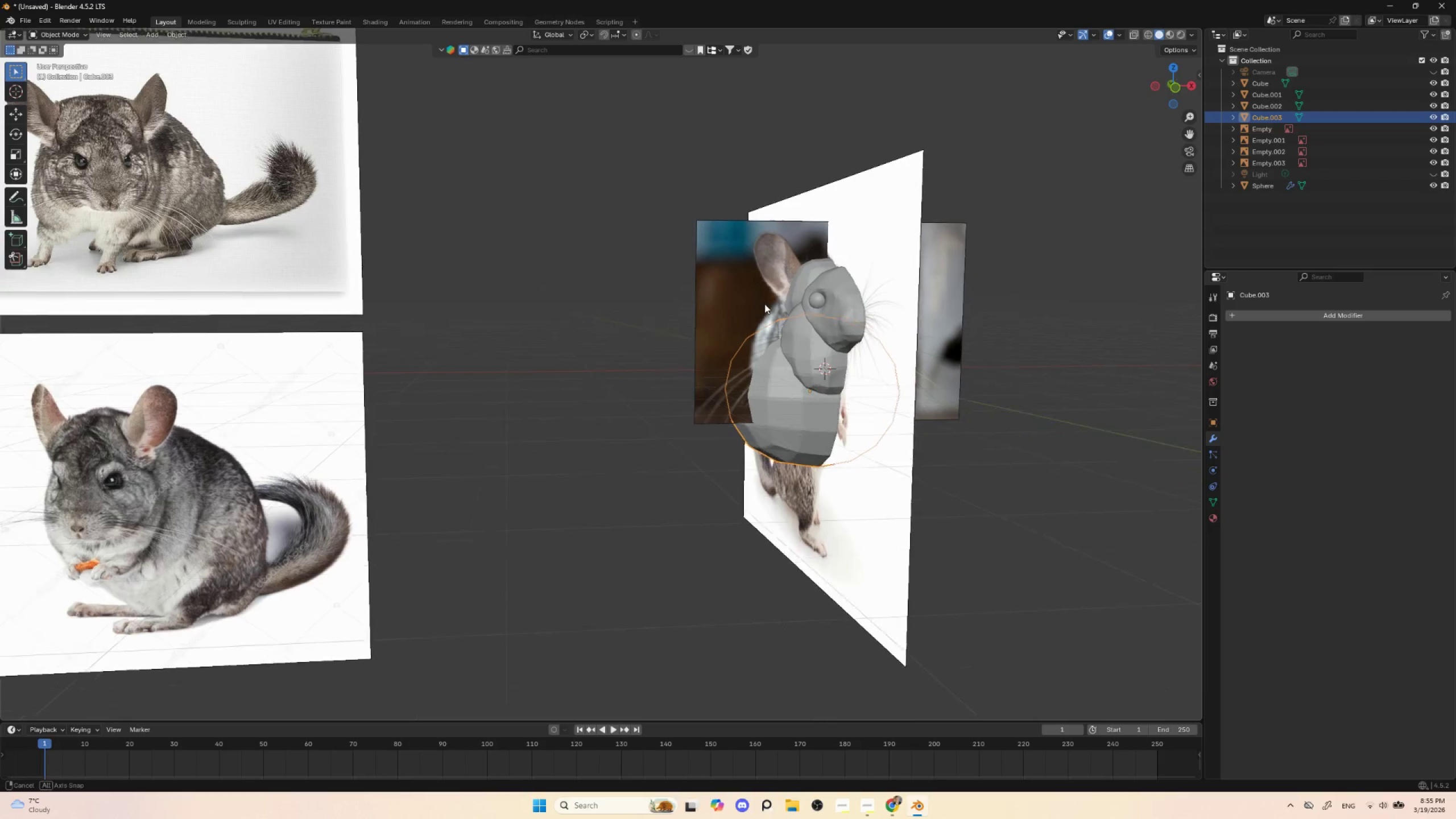 
hold_key(key=AltLeft, duration=0.39)
 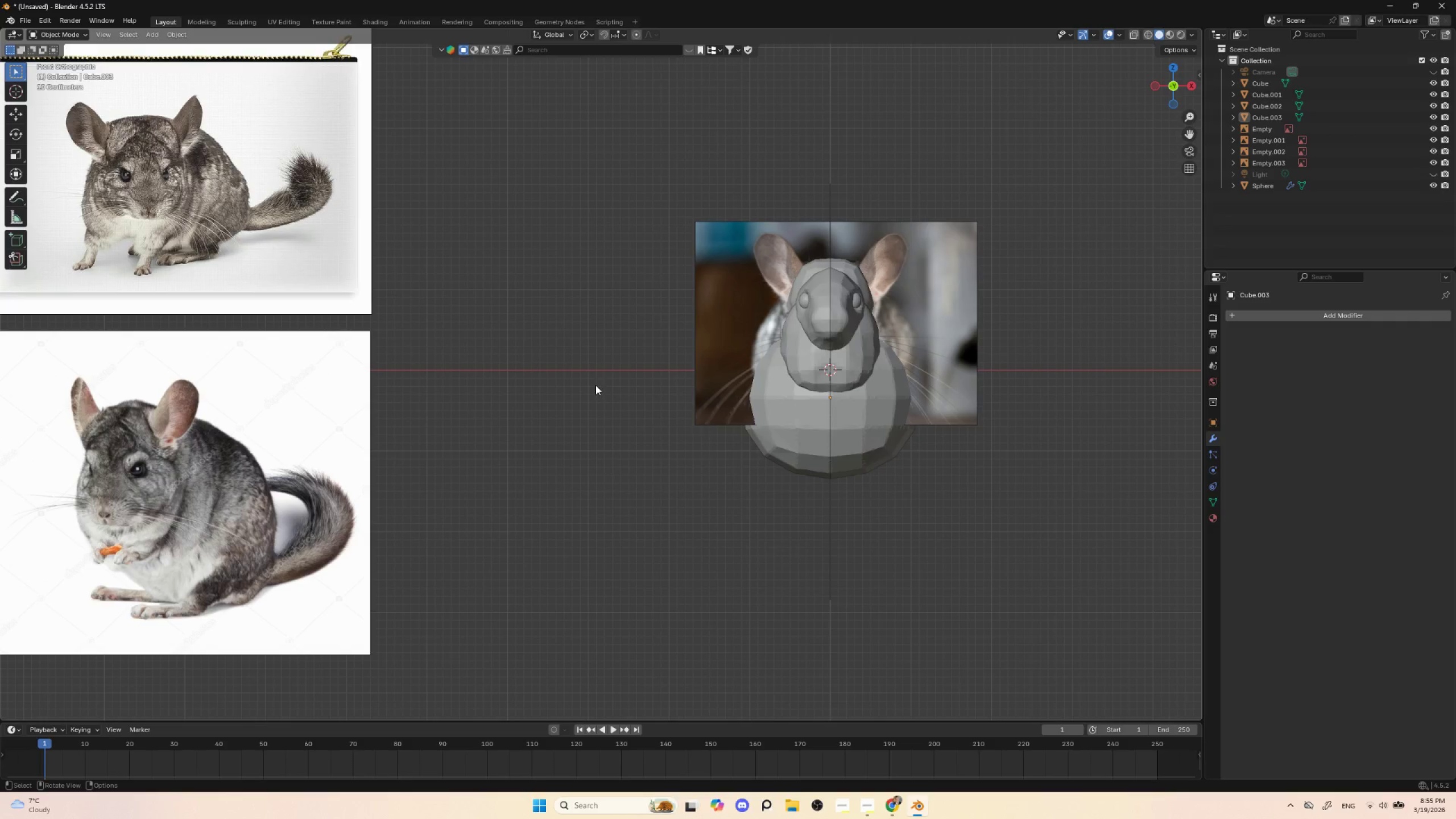 
key(Shift+A)
 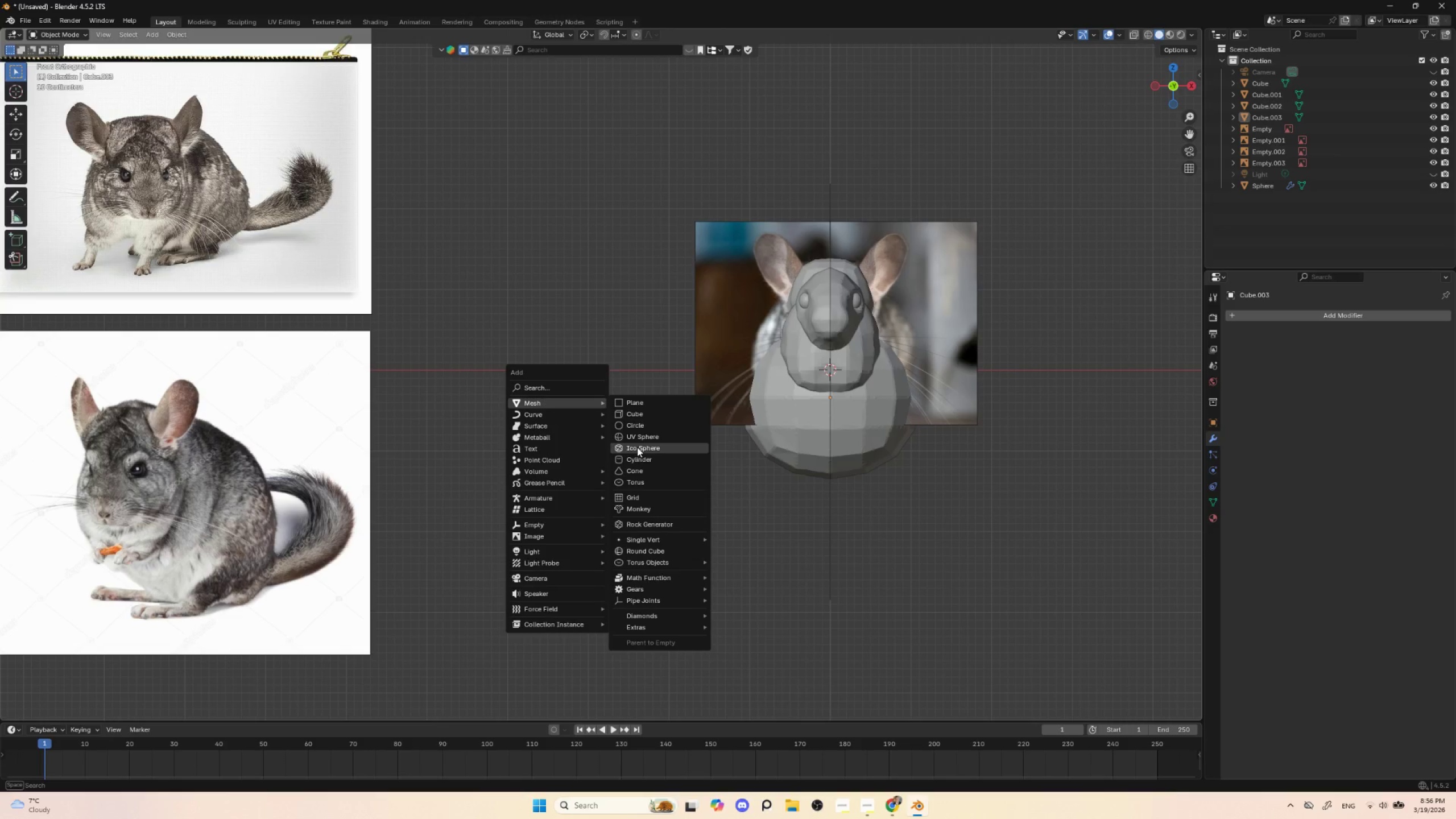 
left_click([638, 457])
 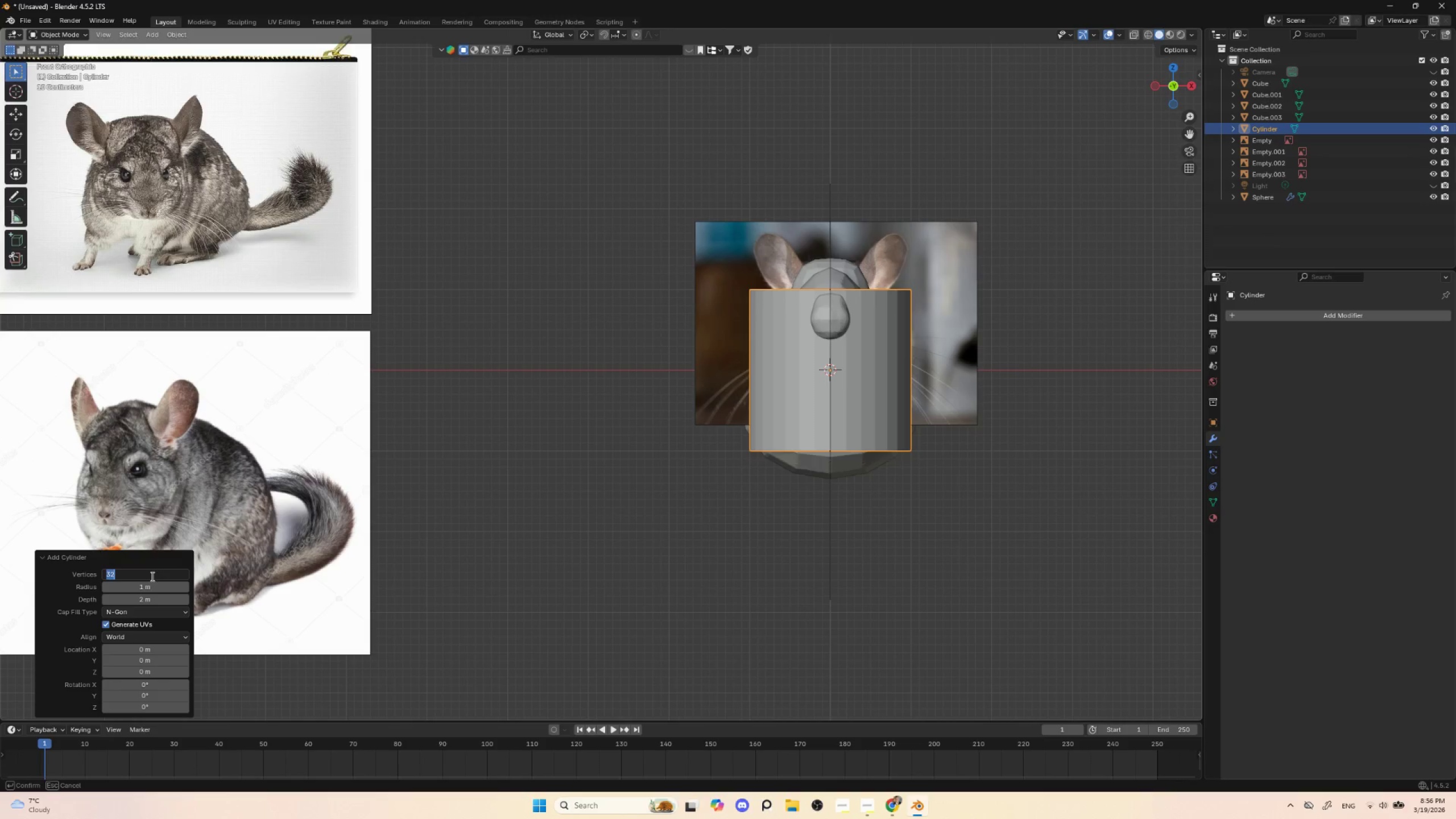 
type(12)
 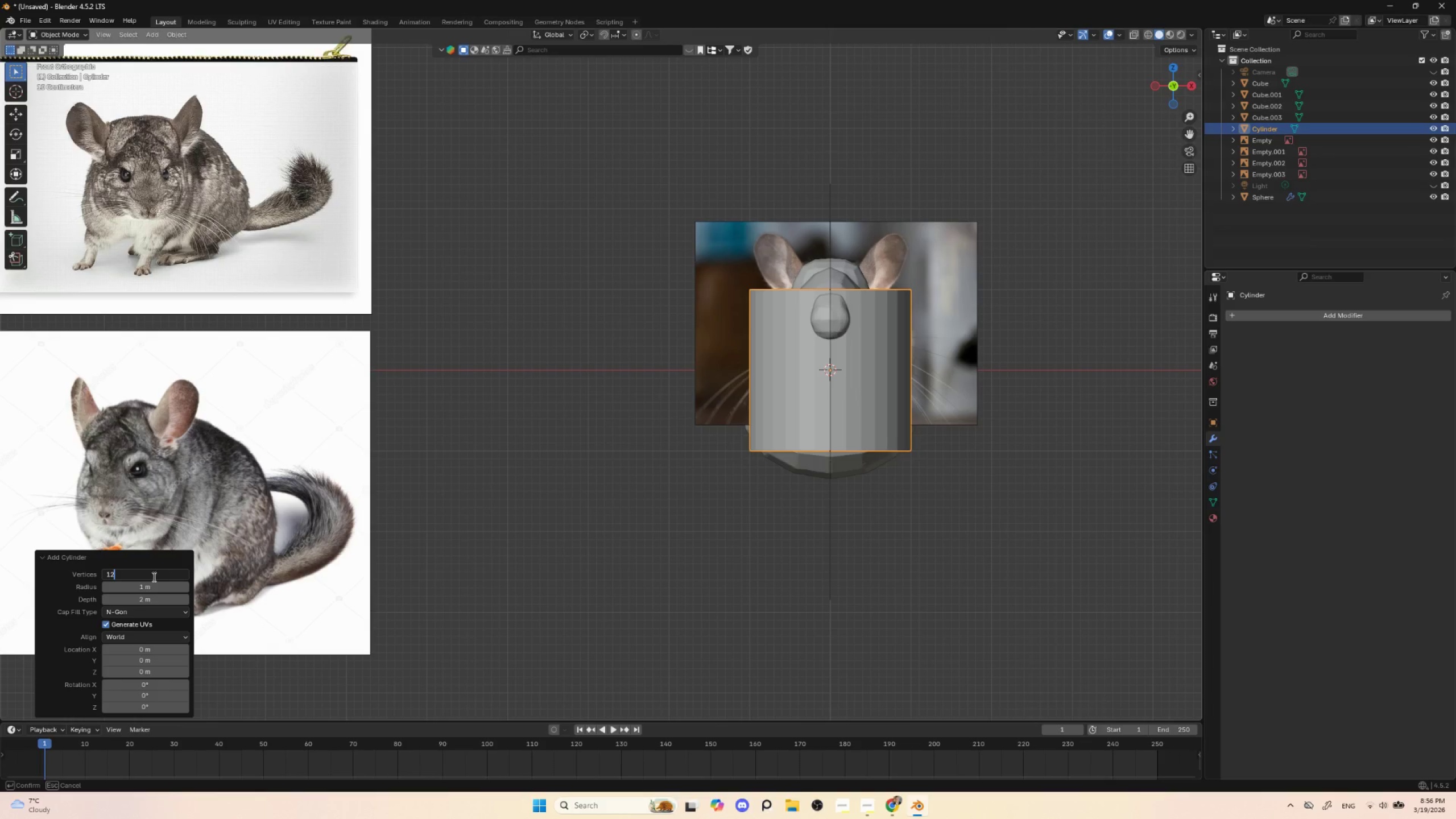 
key(Enter)